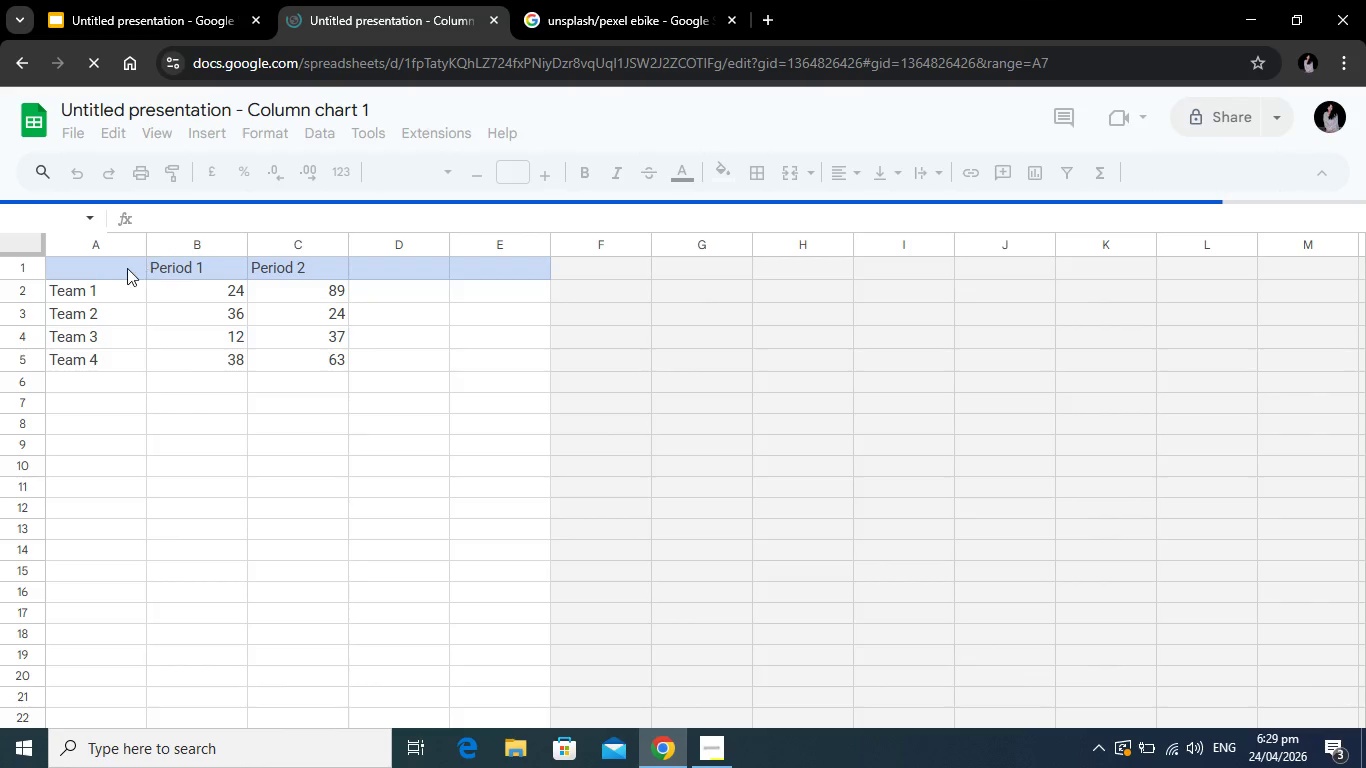 
wait(16.31)
 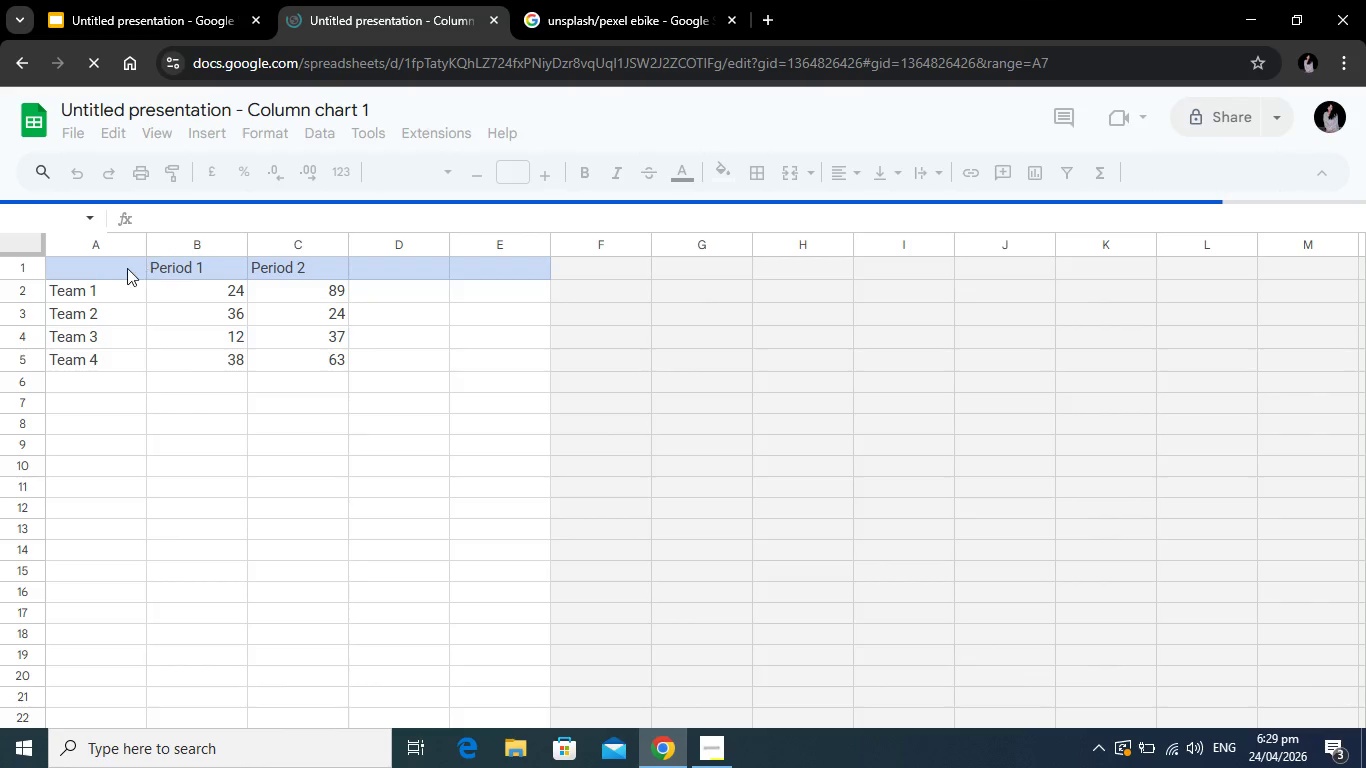 
scroll: coordinate [230, 432], scroll_direction: up, amount: 6.0
 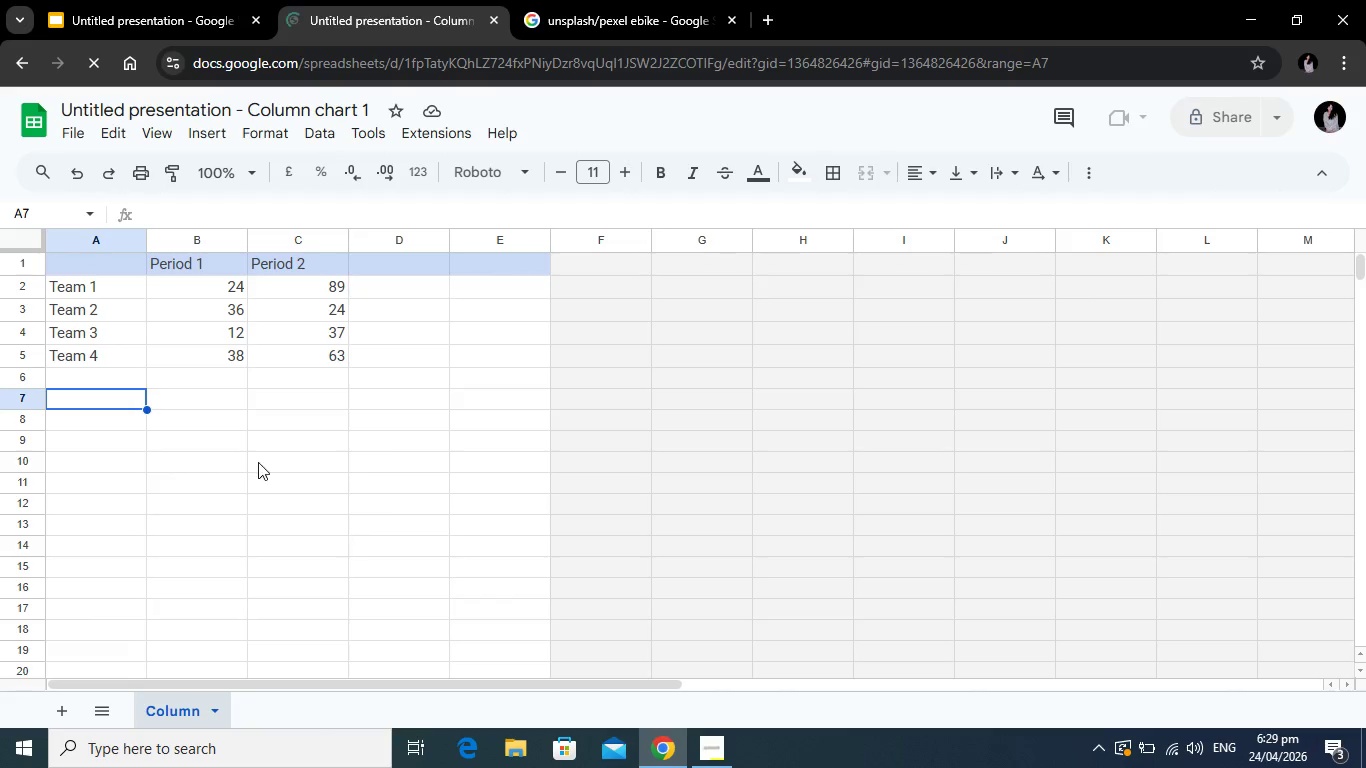 
left_click([156, 0])
 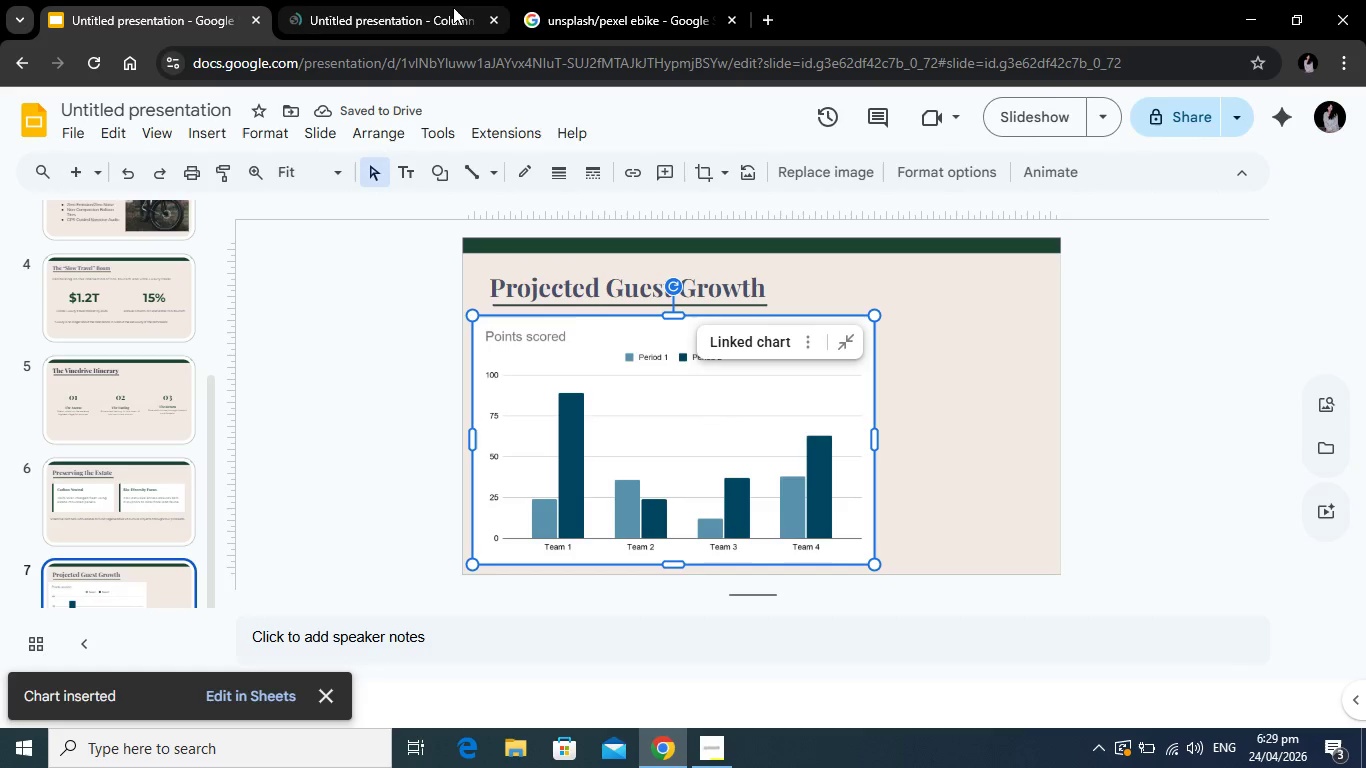 
left_click([453, 7])
 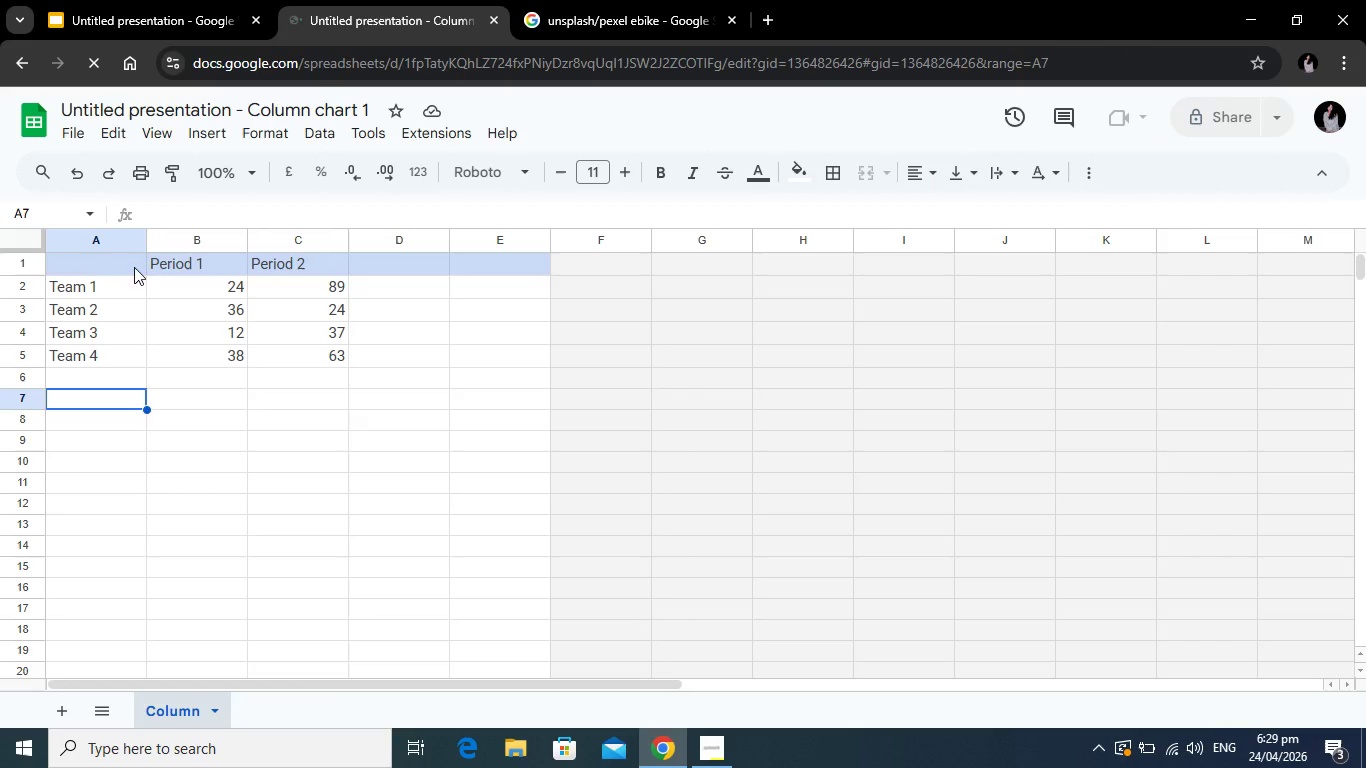 
left_click([191, 263])
 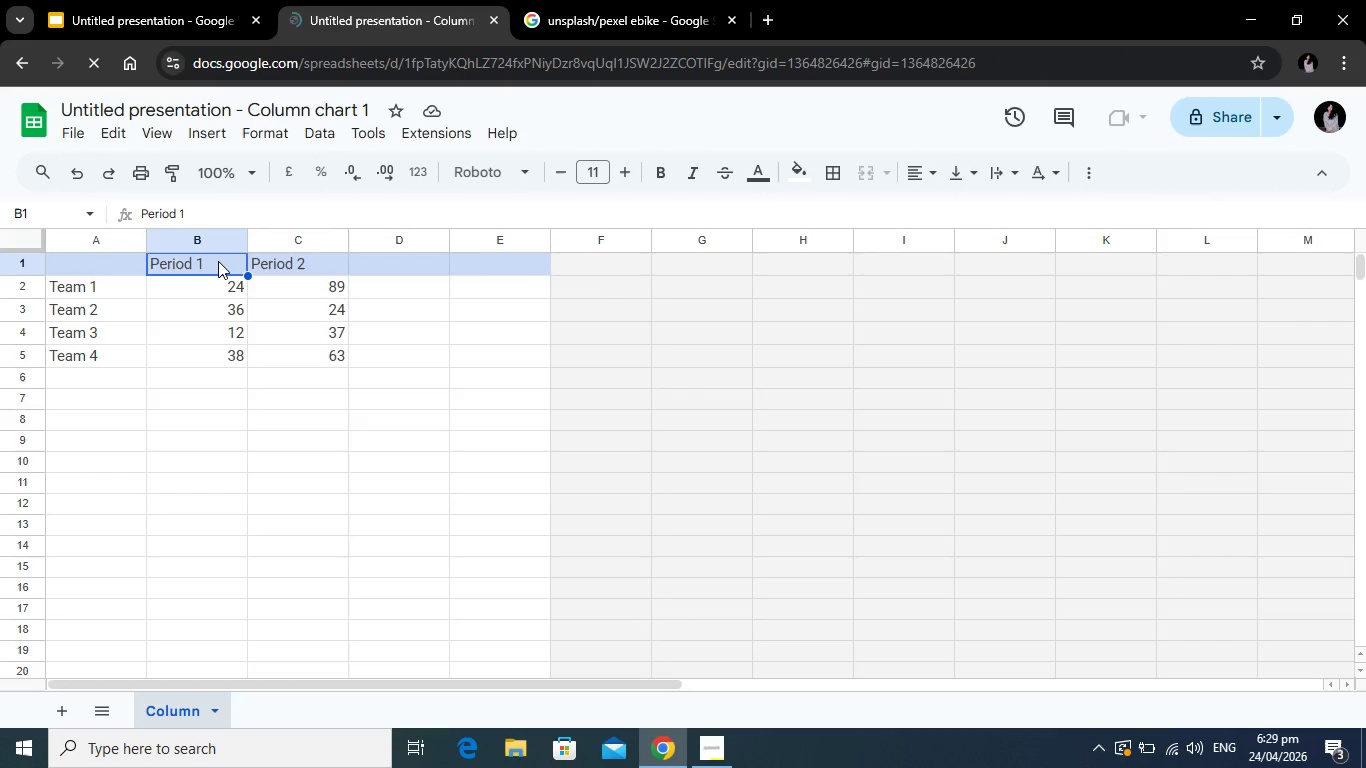 
key(Backspace)
 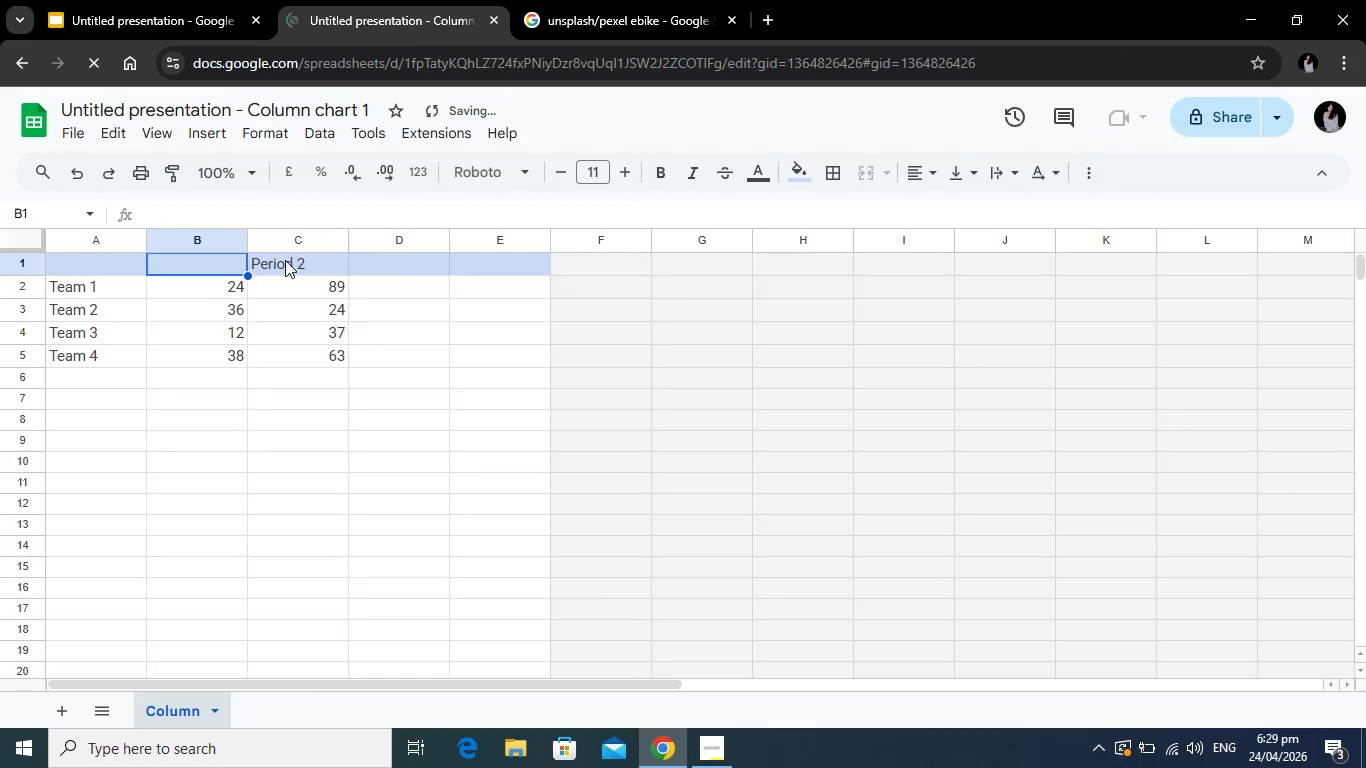 
left_click([285, 260])
 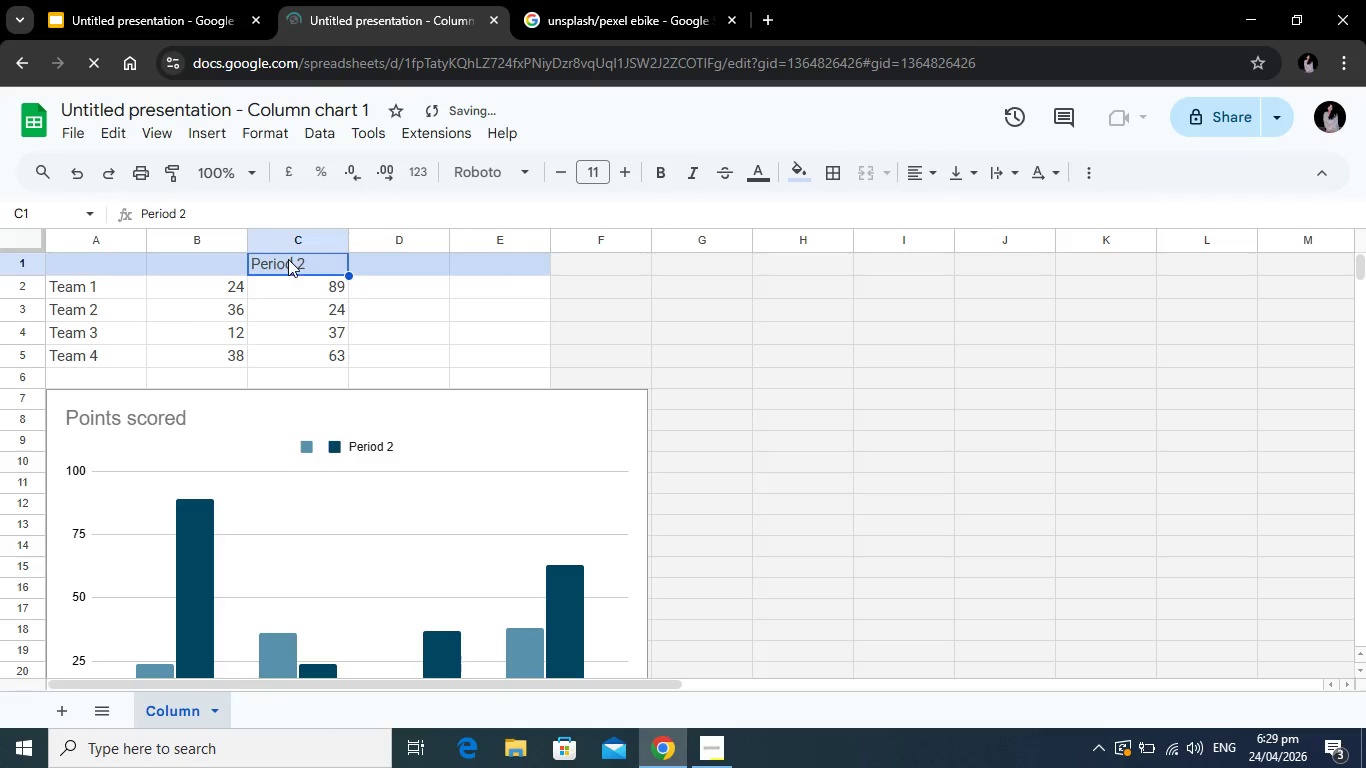 
key(Backspace)
 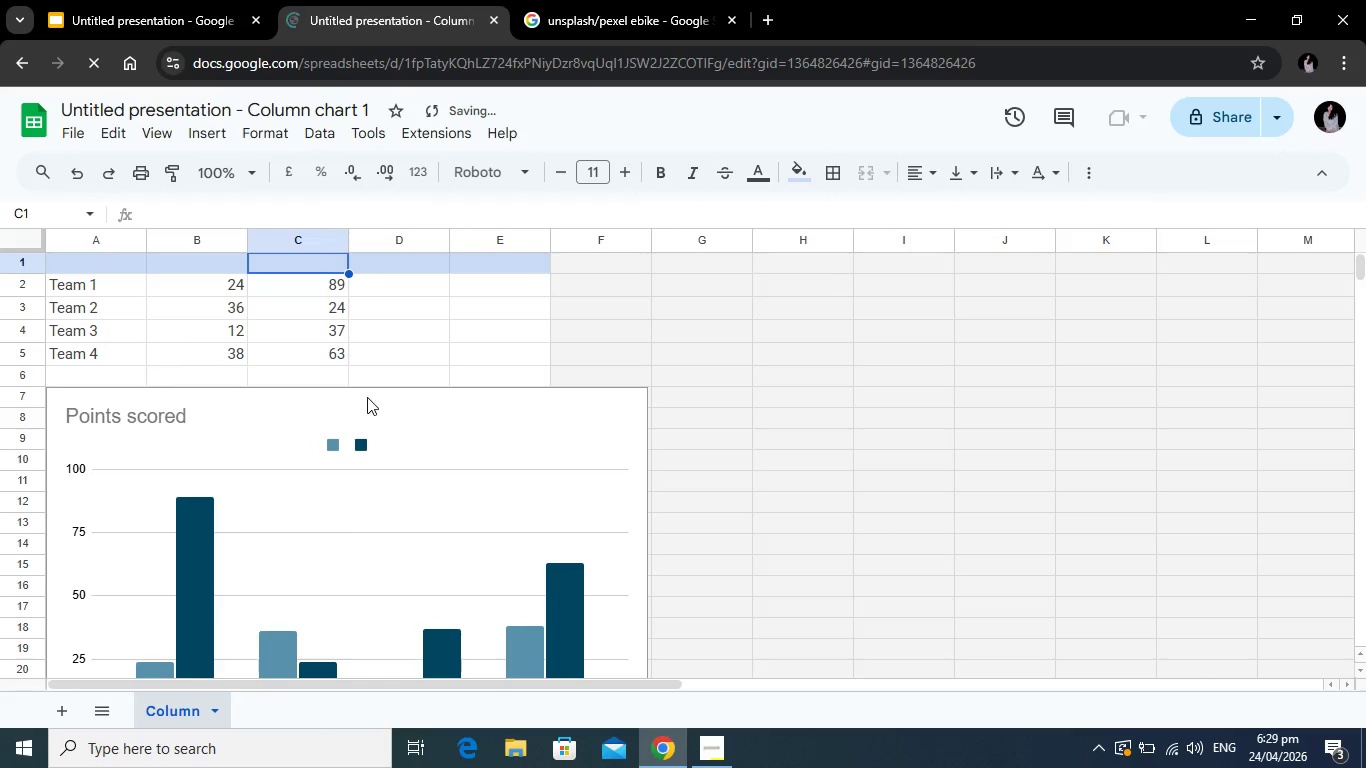 
left_click_drag(start_coordinate=[370, 389], to_coordinate=[973, 353])
 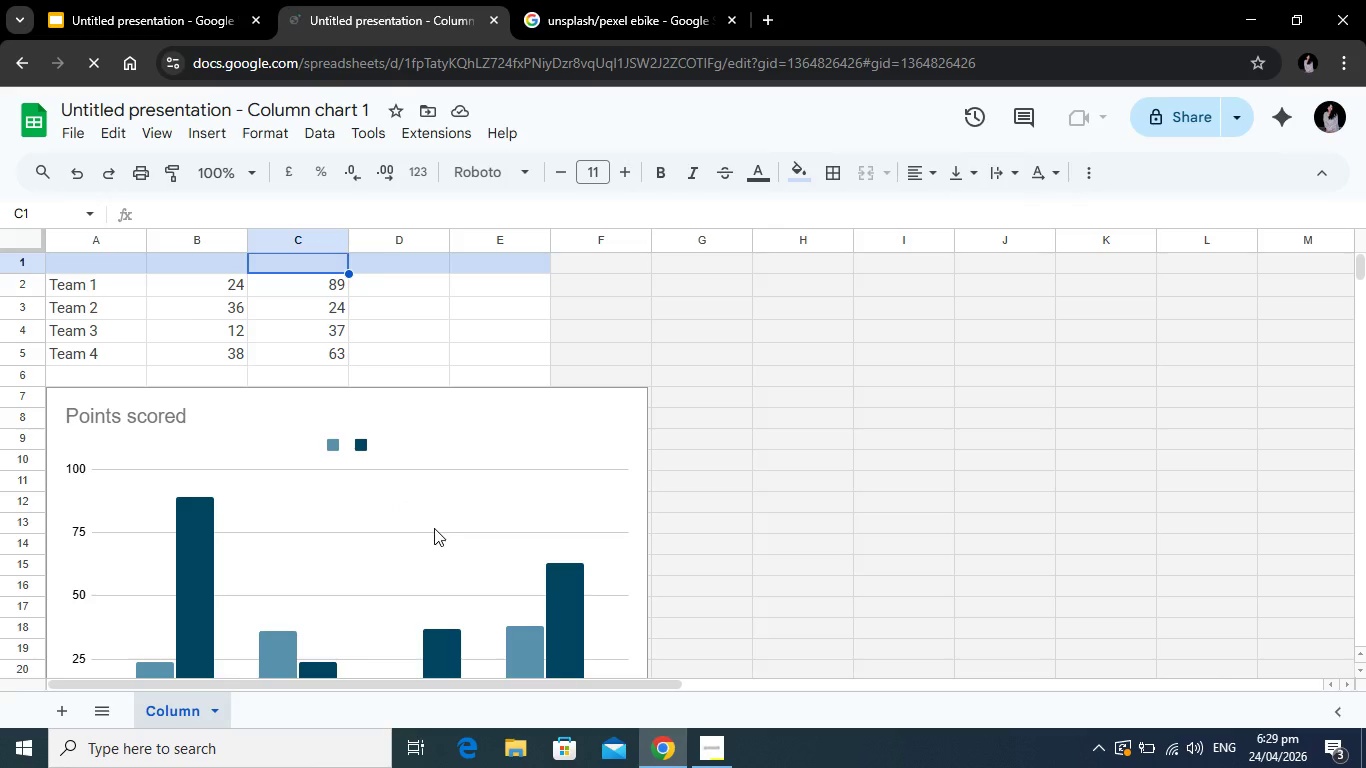 
wait(8.12)
 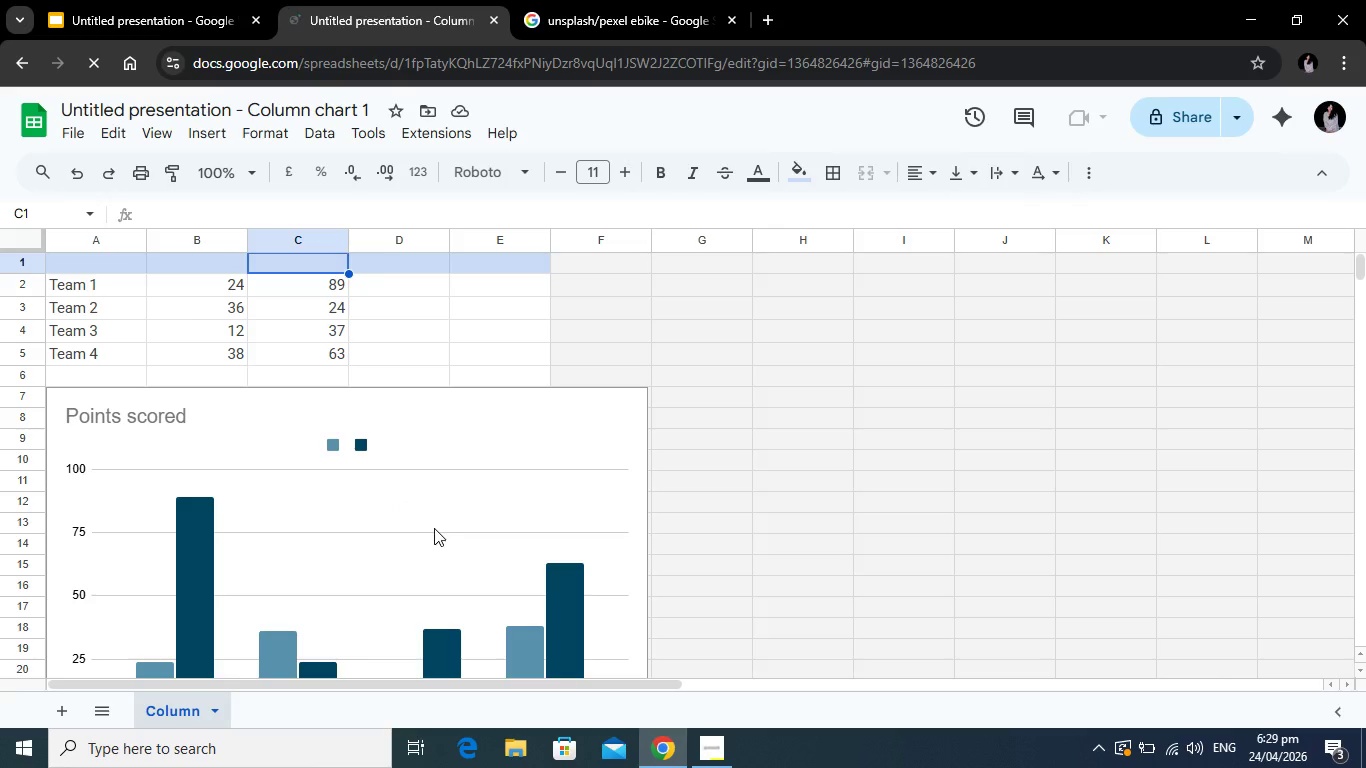 
left_click_drag(start_coordinate=[559, 324], to_coordinate=[1131, 303])
 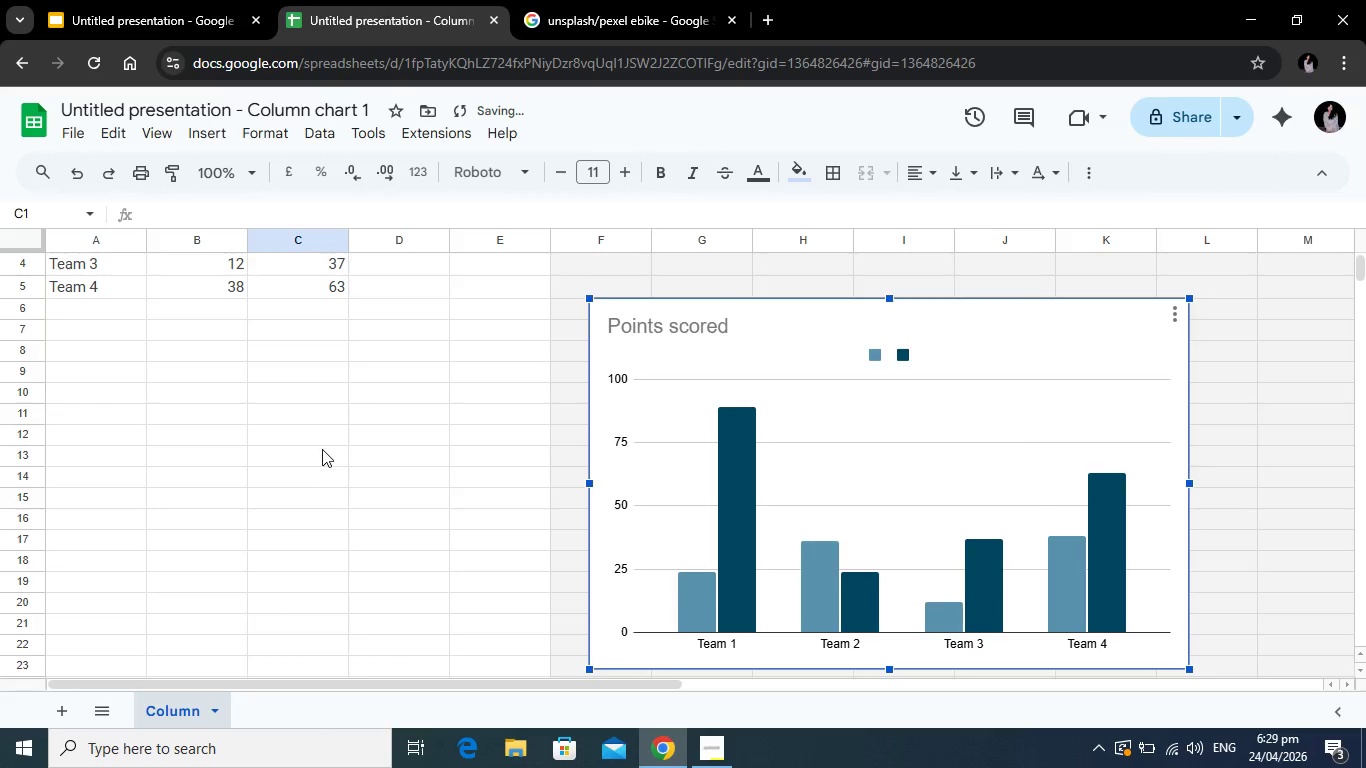 
scroll: coordinate [327, 457], scroll_direction: up, amount: 4.0
 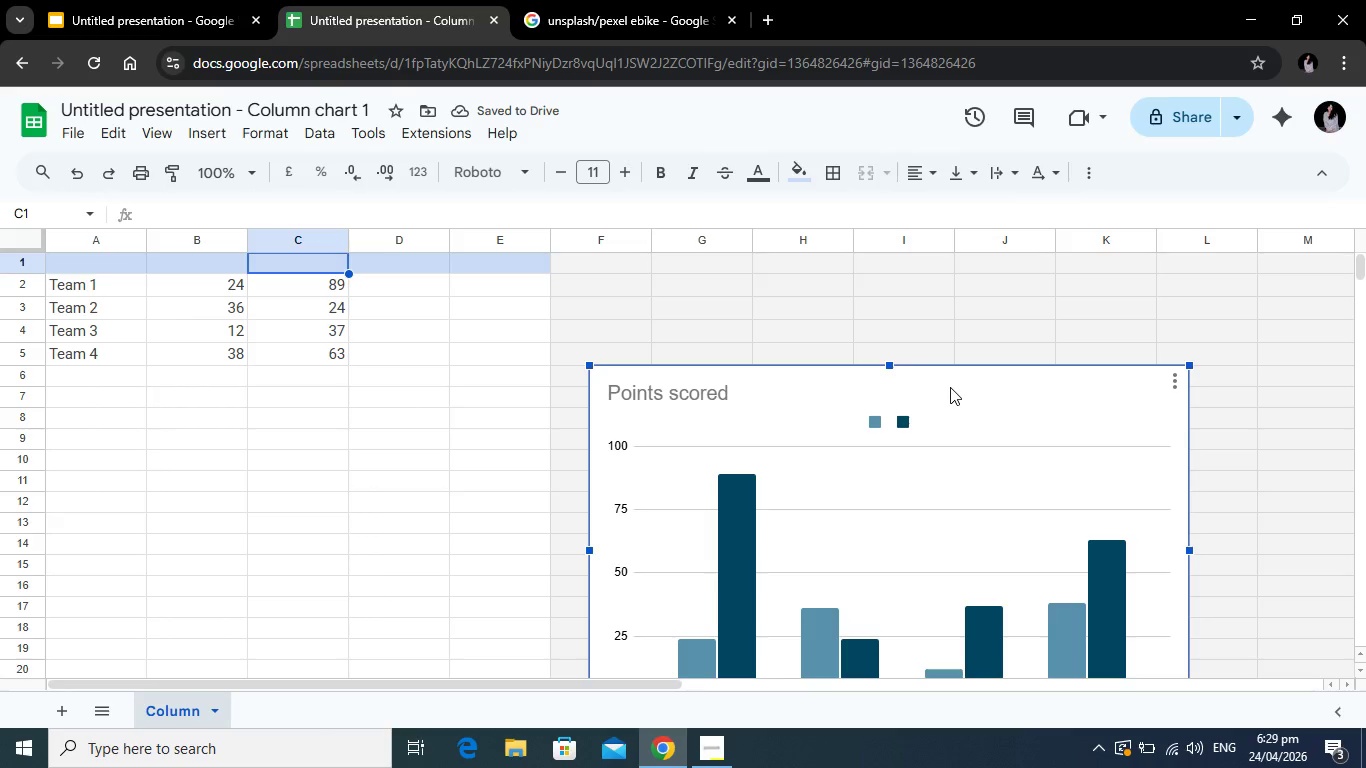 
left_click([952, 378])
 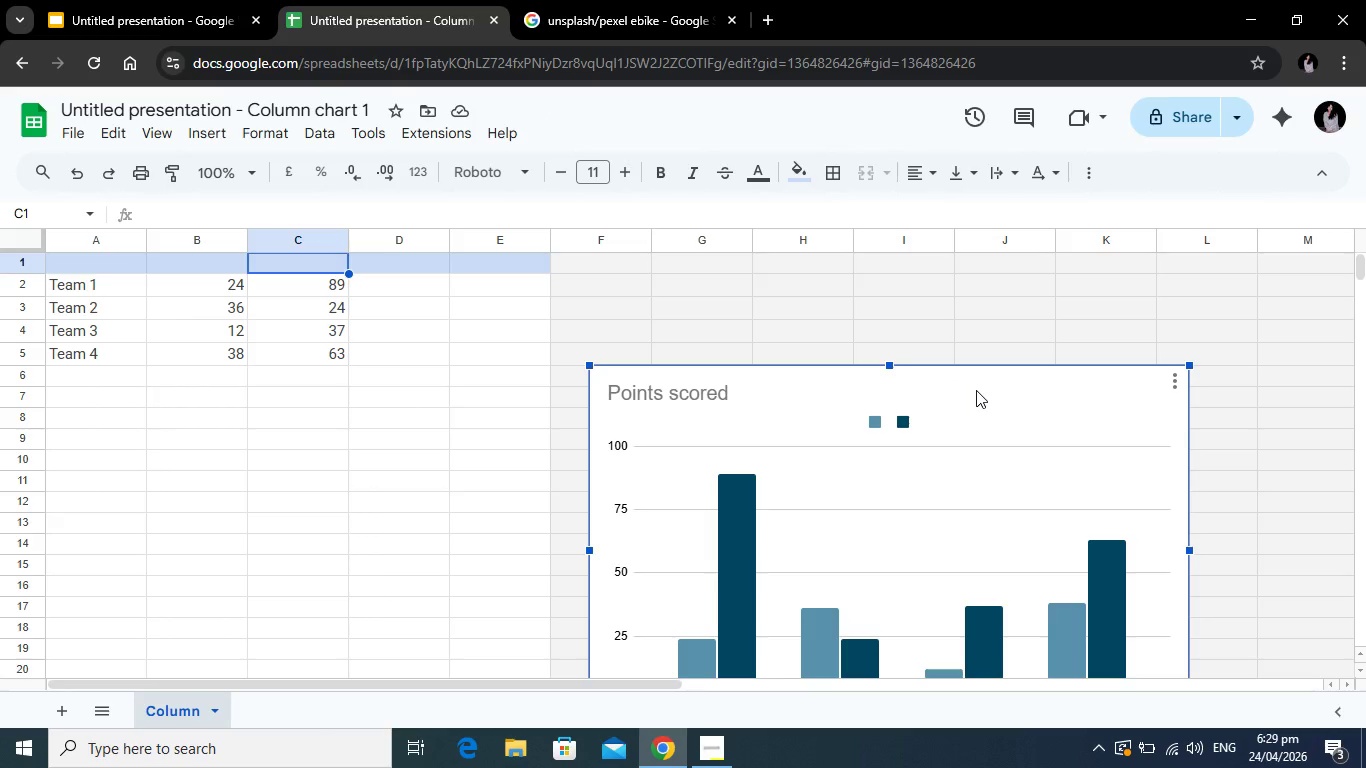 
wait(6.97)
 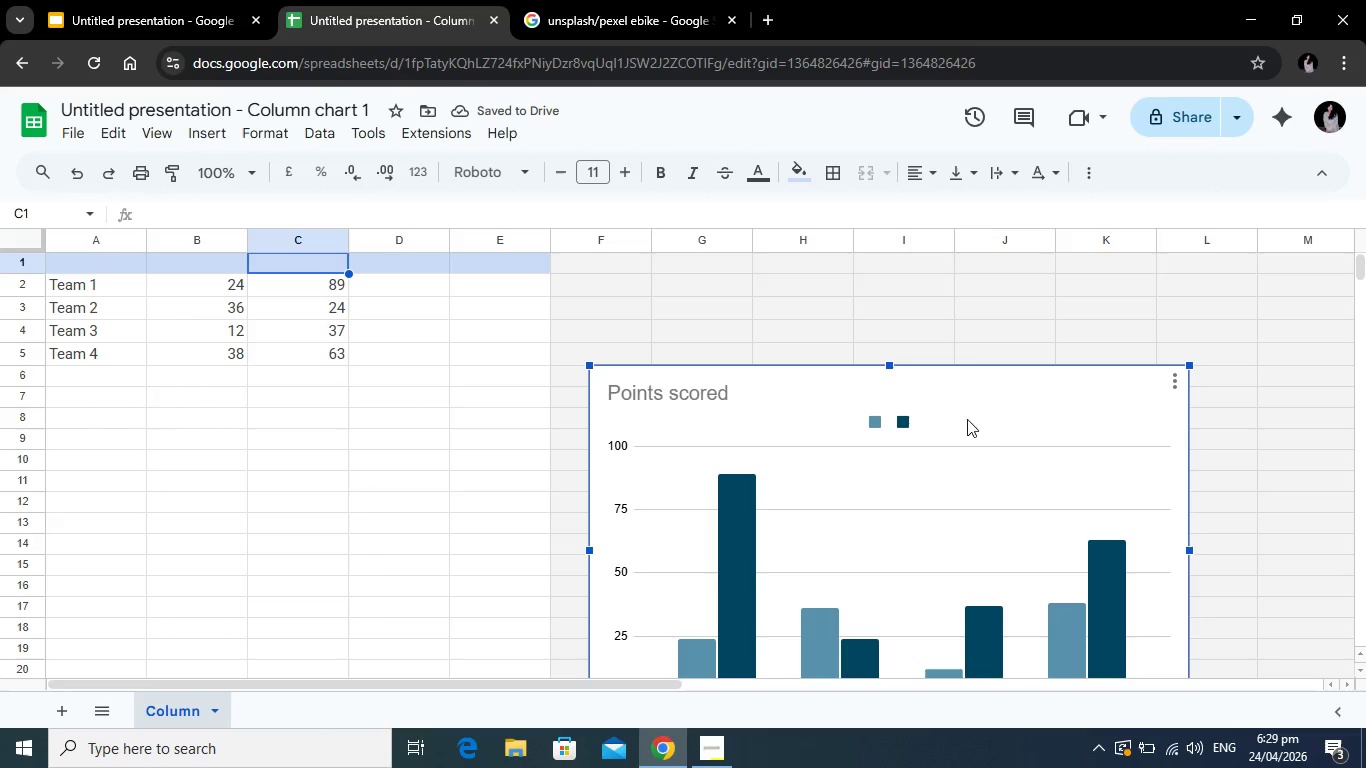 
left_click_drag(start_coordinate=[981, 387], to_coordinate=[1016, 282])
 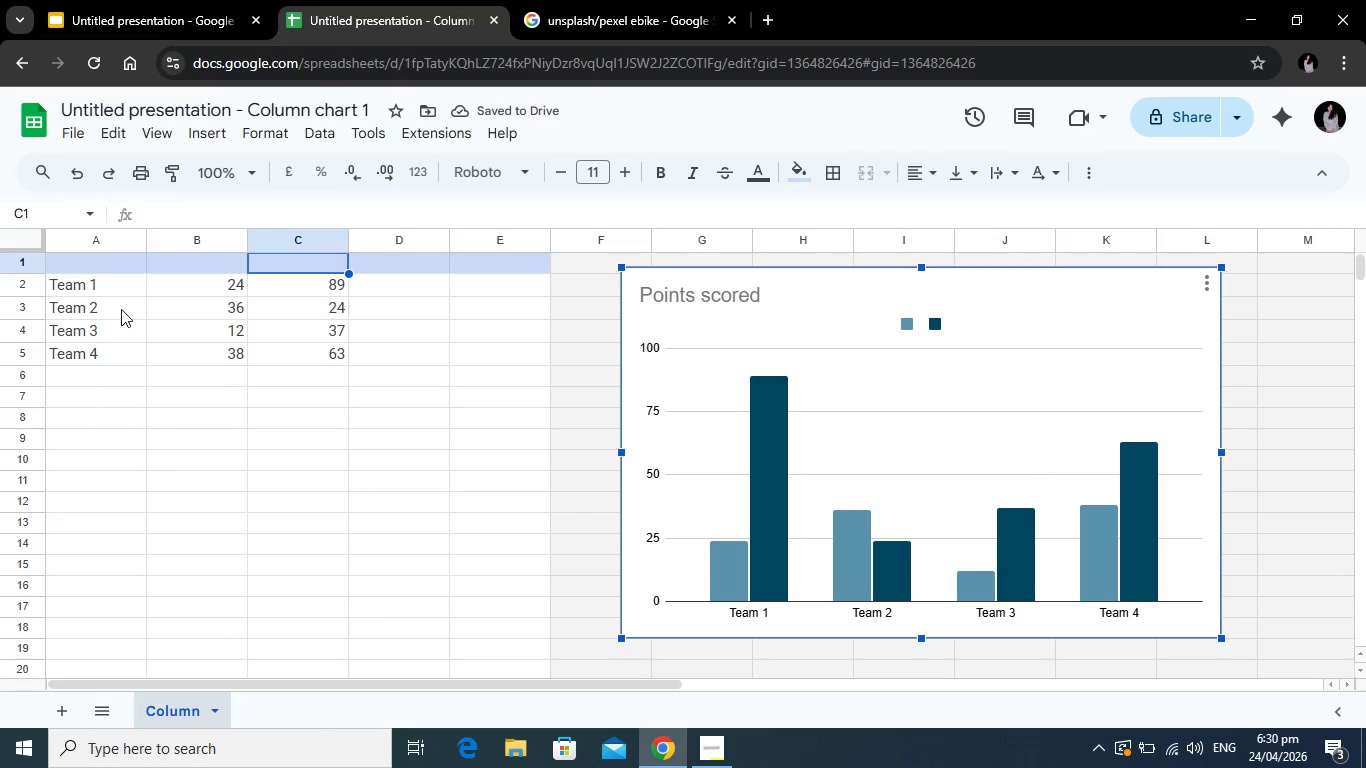 
left_click([123, 305])
 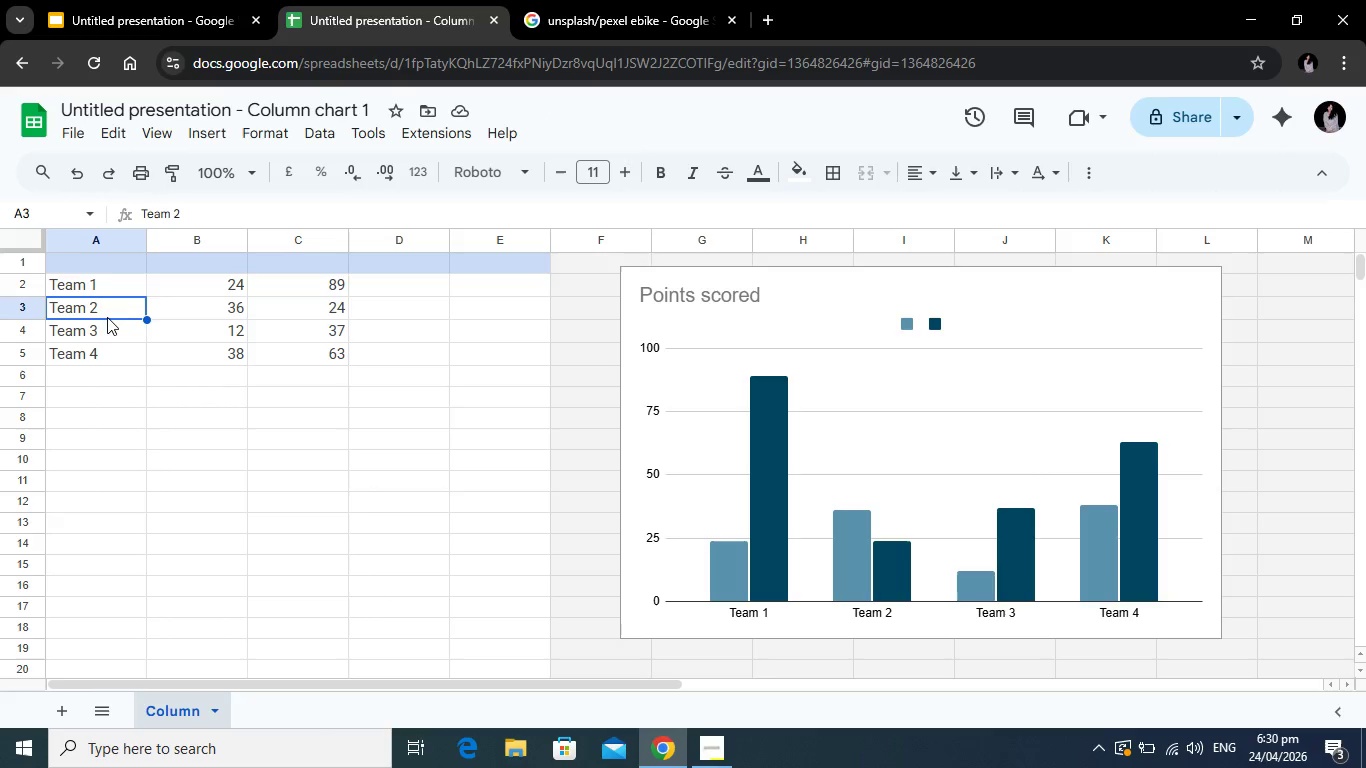 
key(Backspace)
 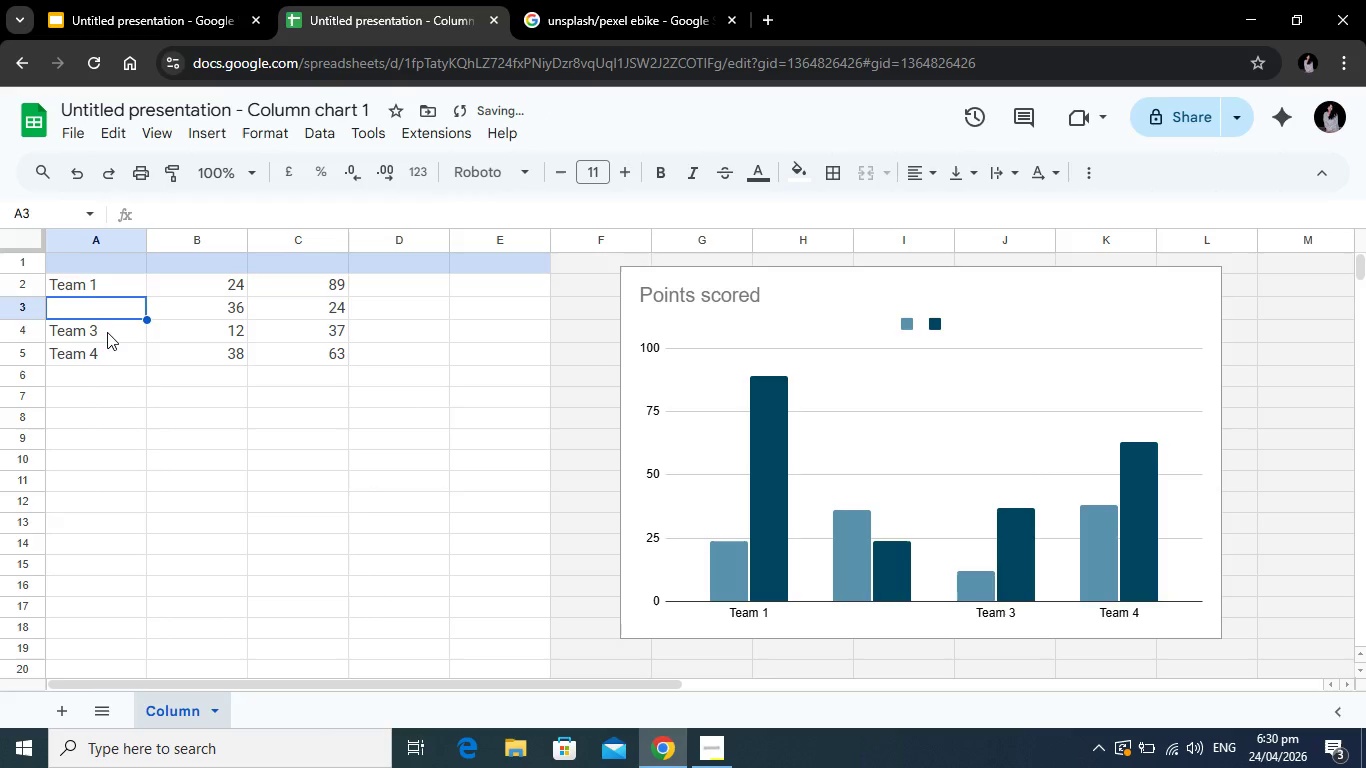 
left_click([107, 332])
 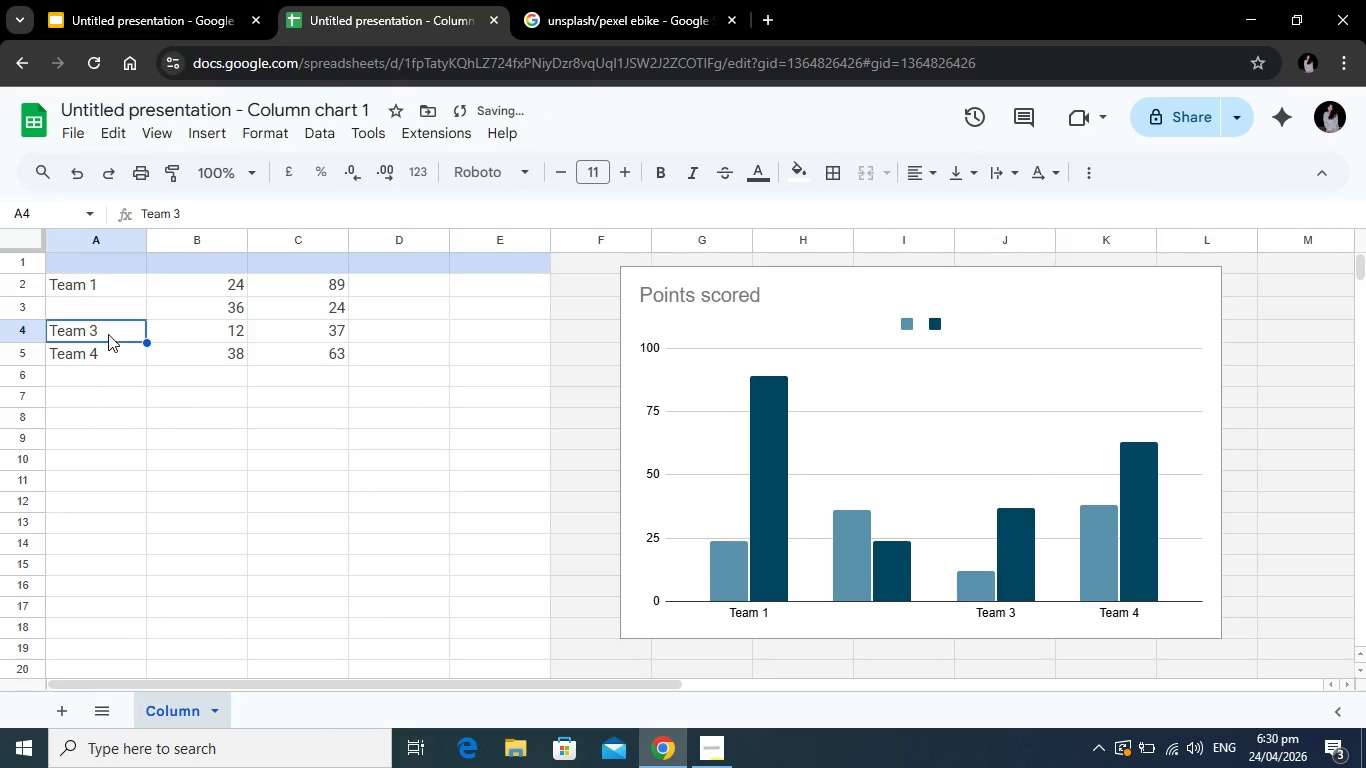 
key(Backspace)
 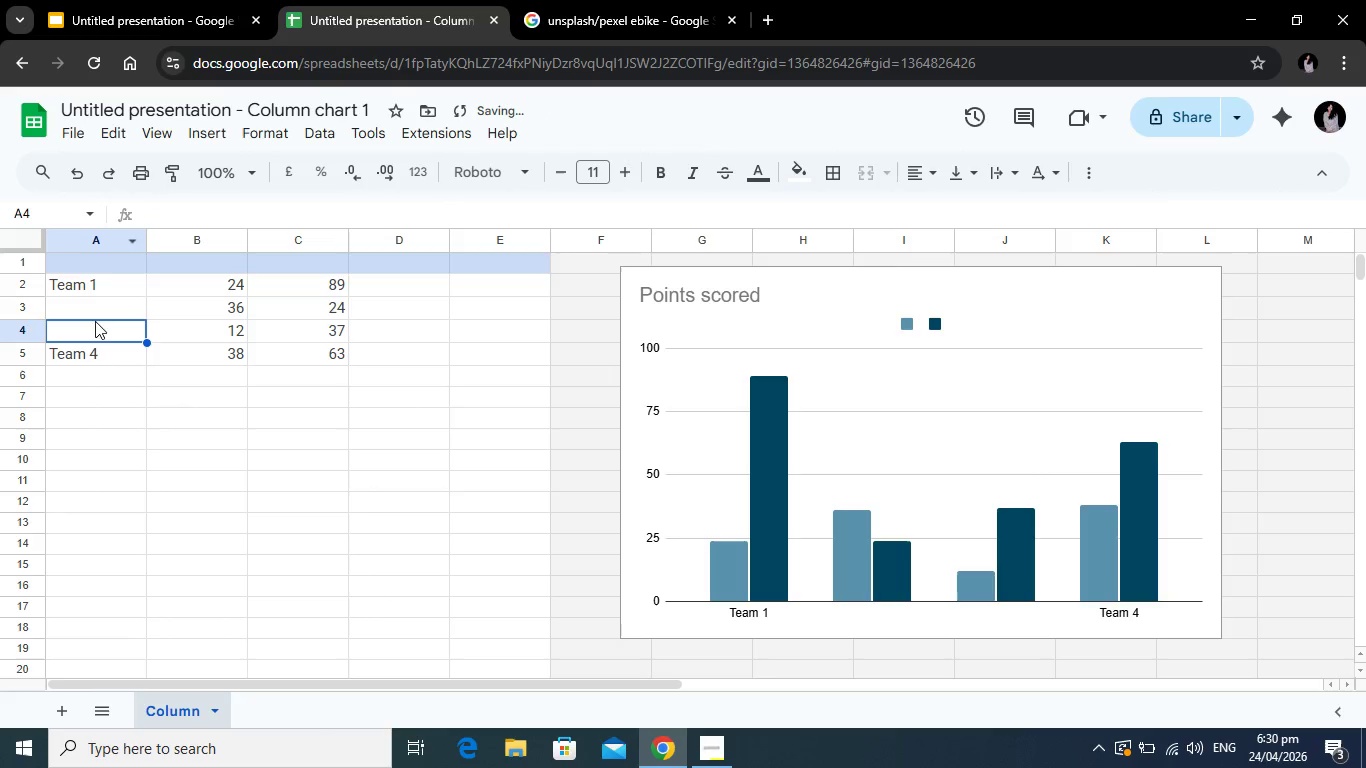 
left_click([95, 351])
 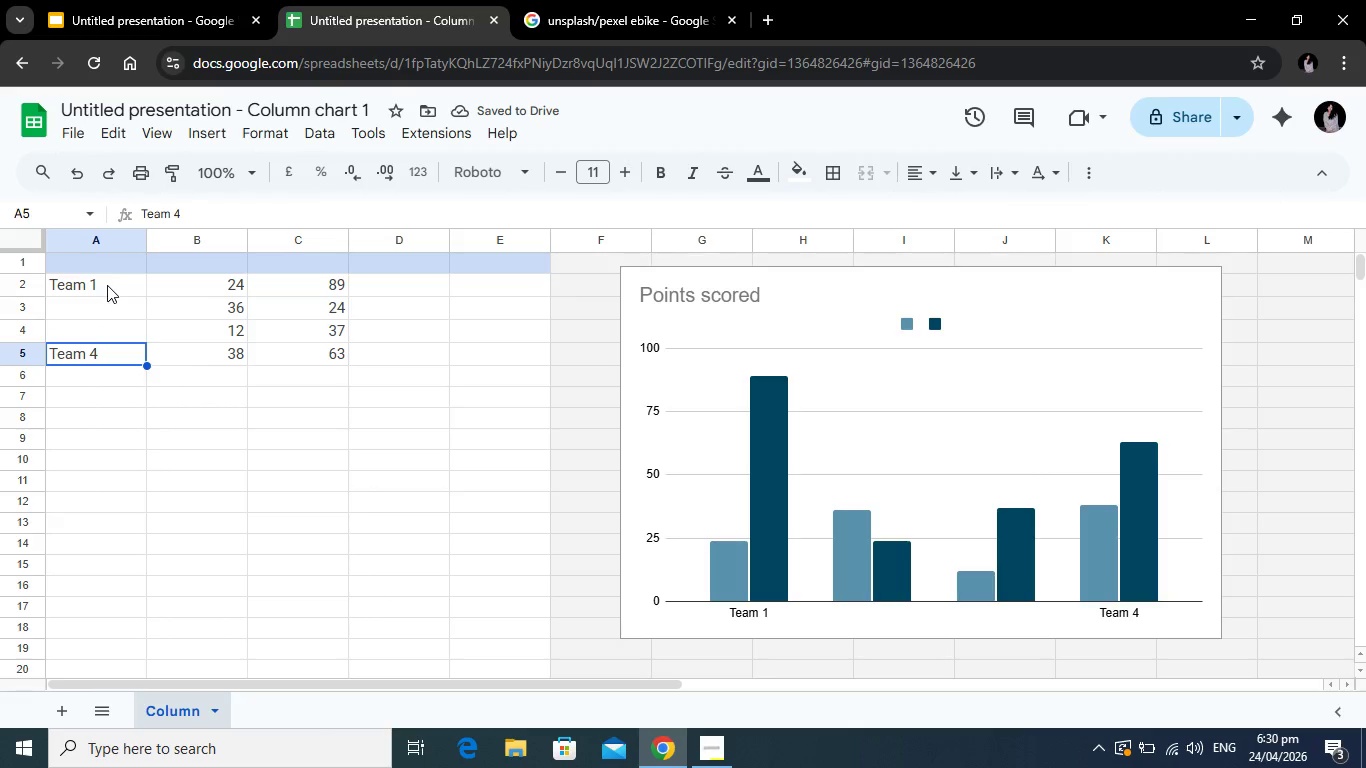 
key(Backspace)
 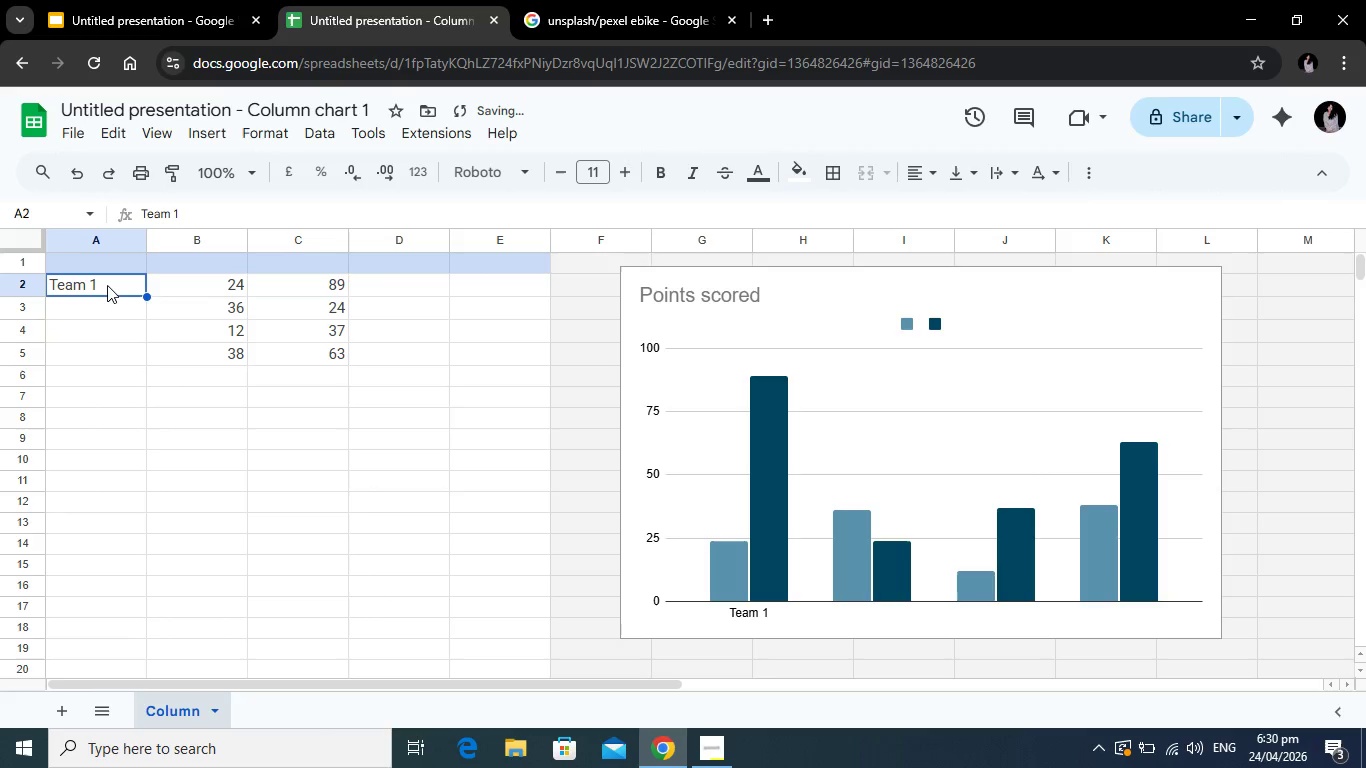 
left_click([107, 285])
 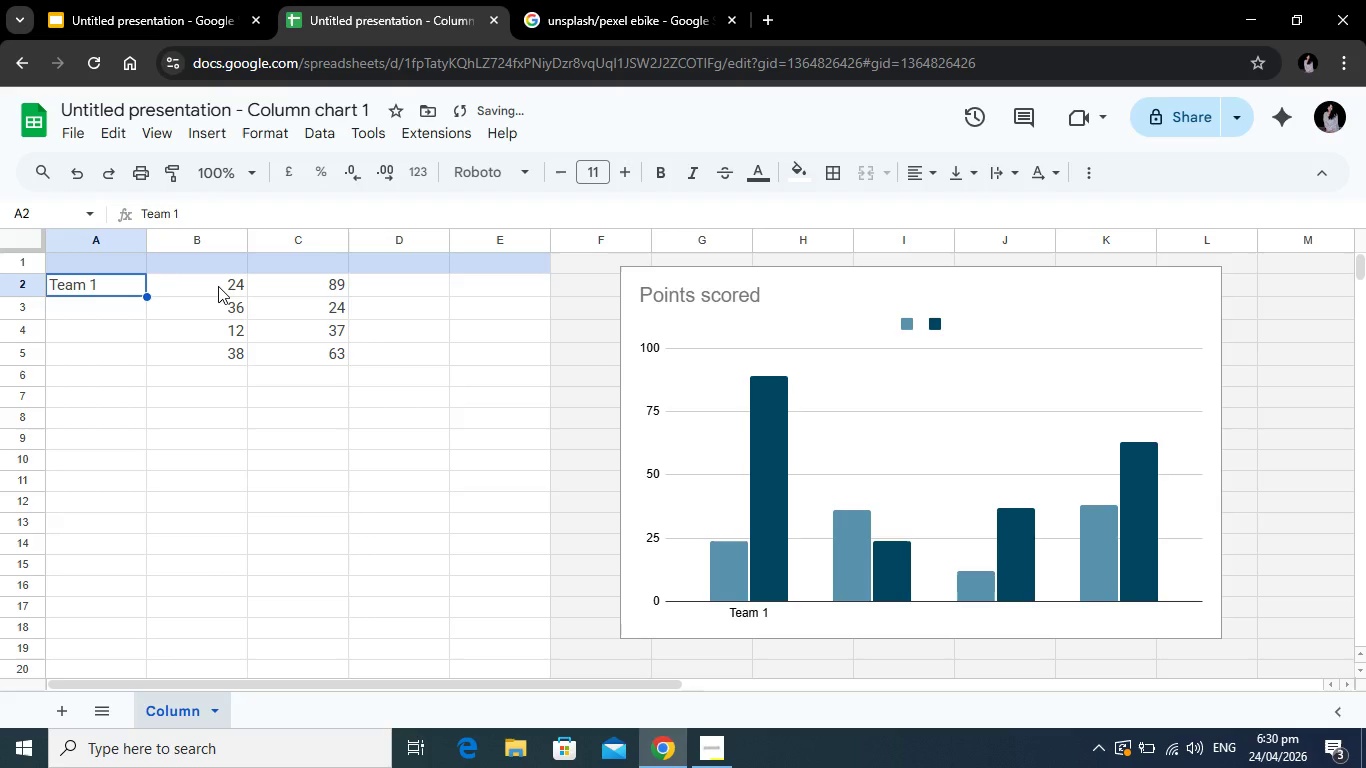 
key(Backspace)
 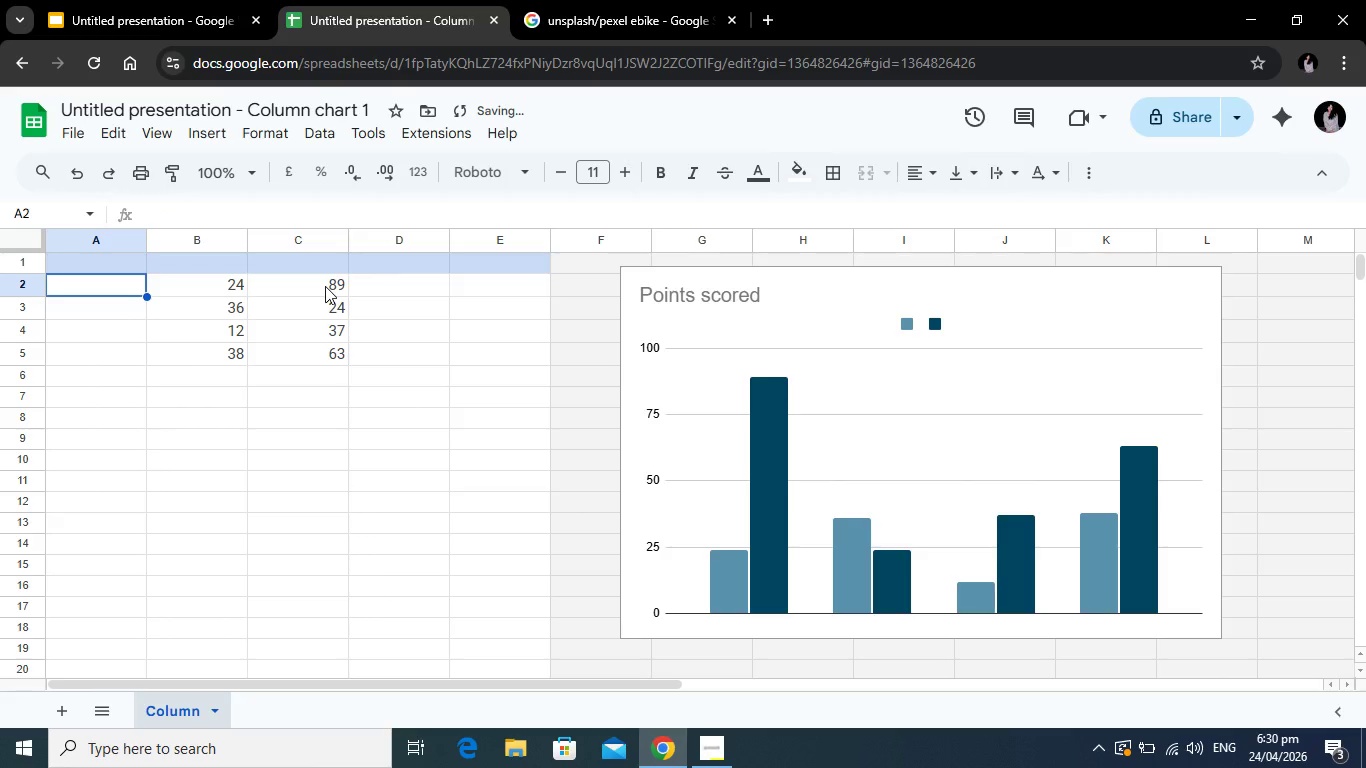 
left_click([325, 286])
 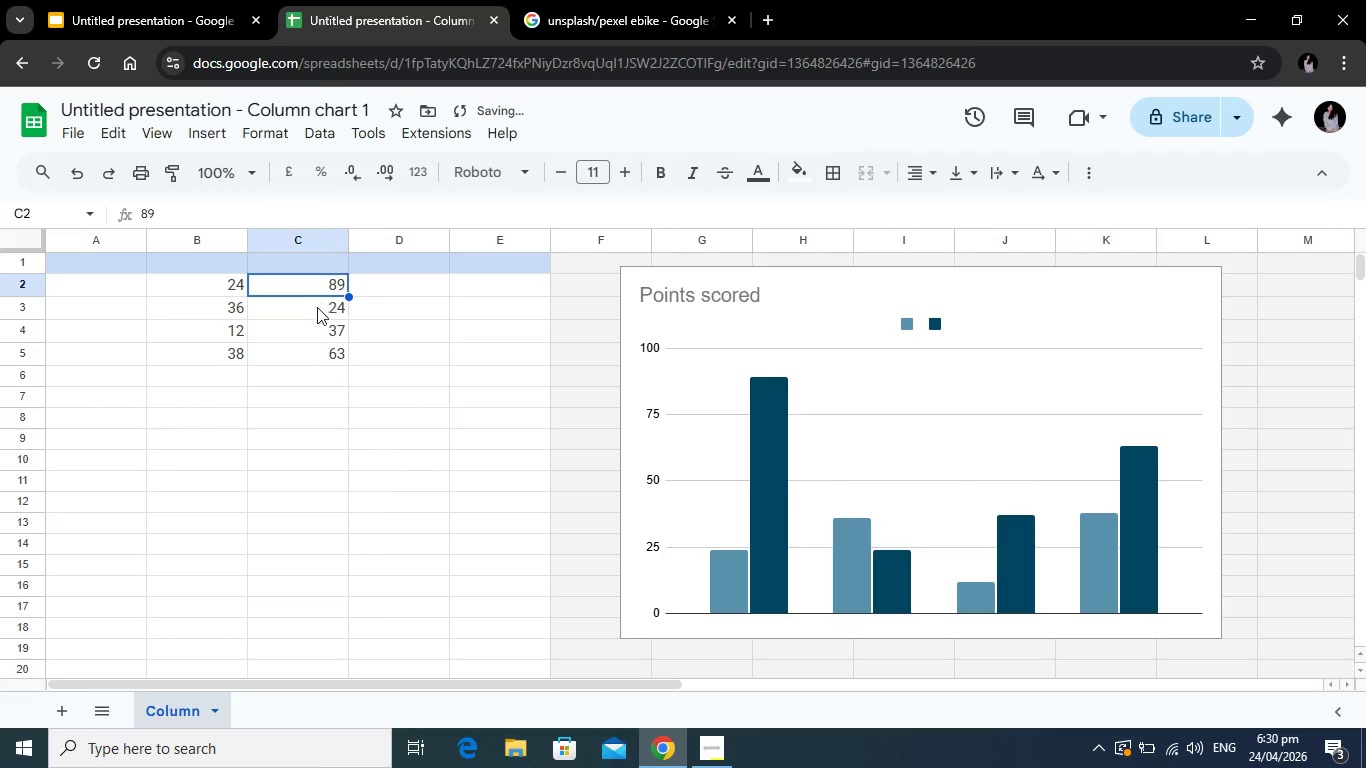 
key(Backspace)
 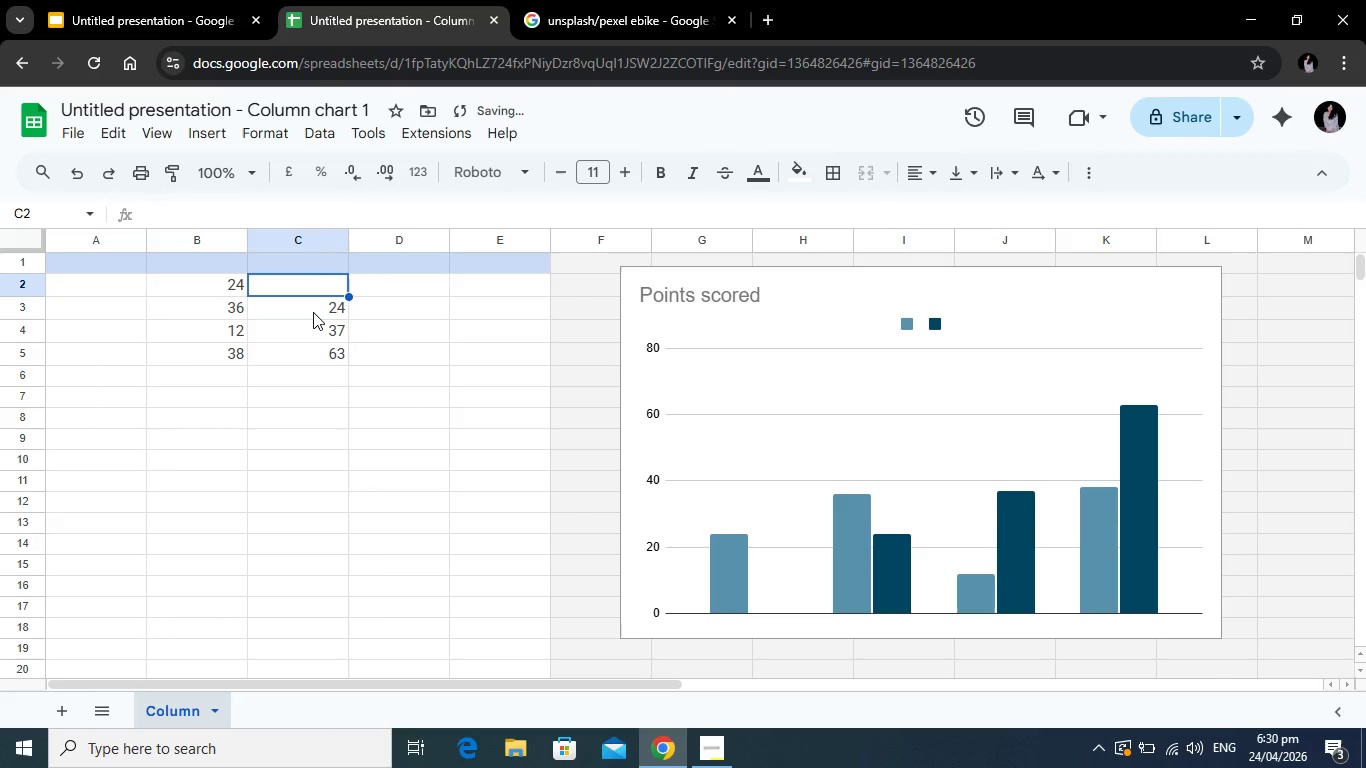 
left_click([313, 312])
 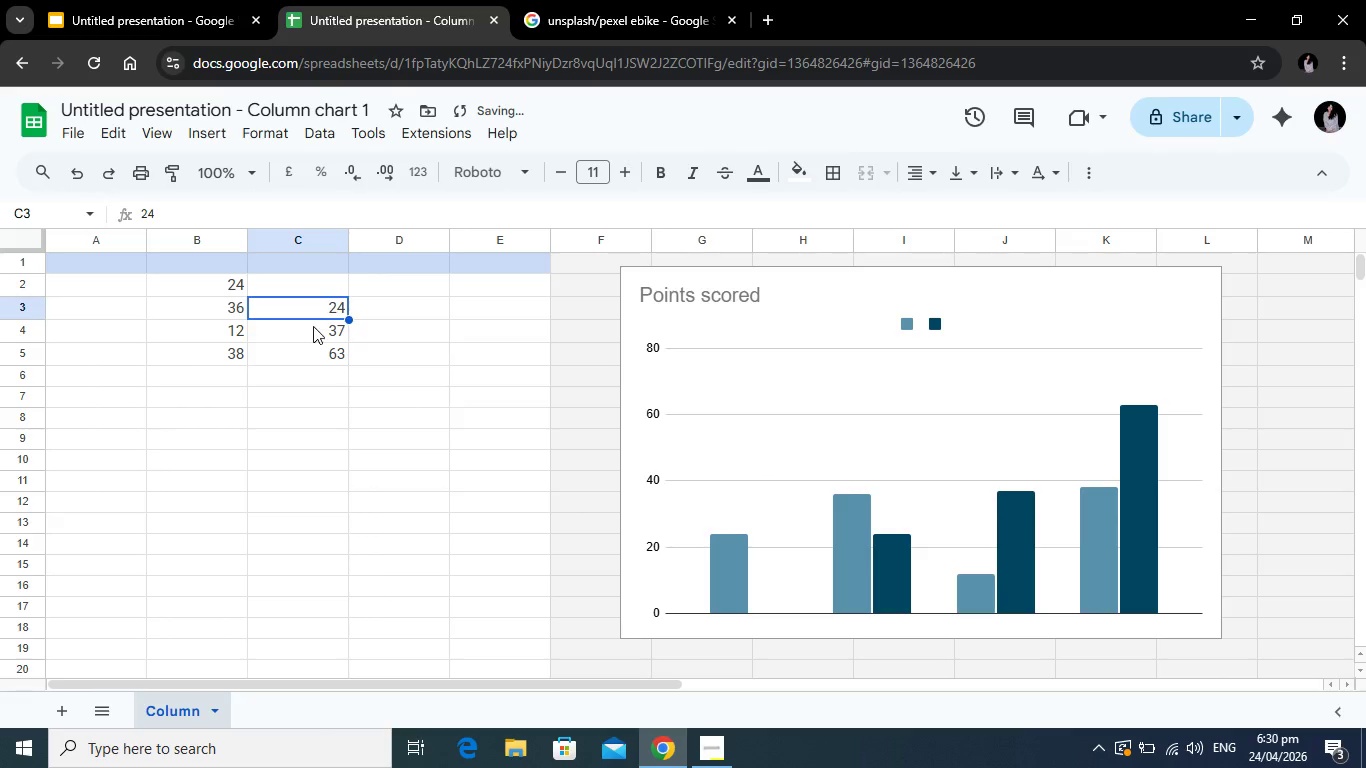 
key(Backspace)
 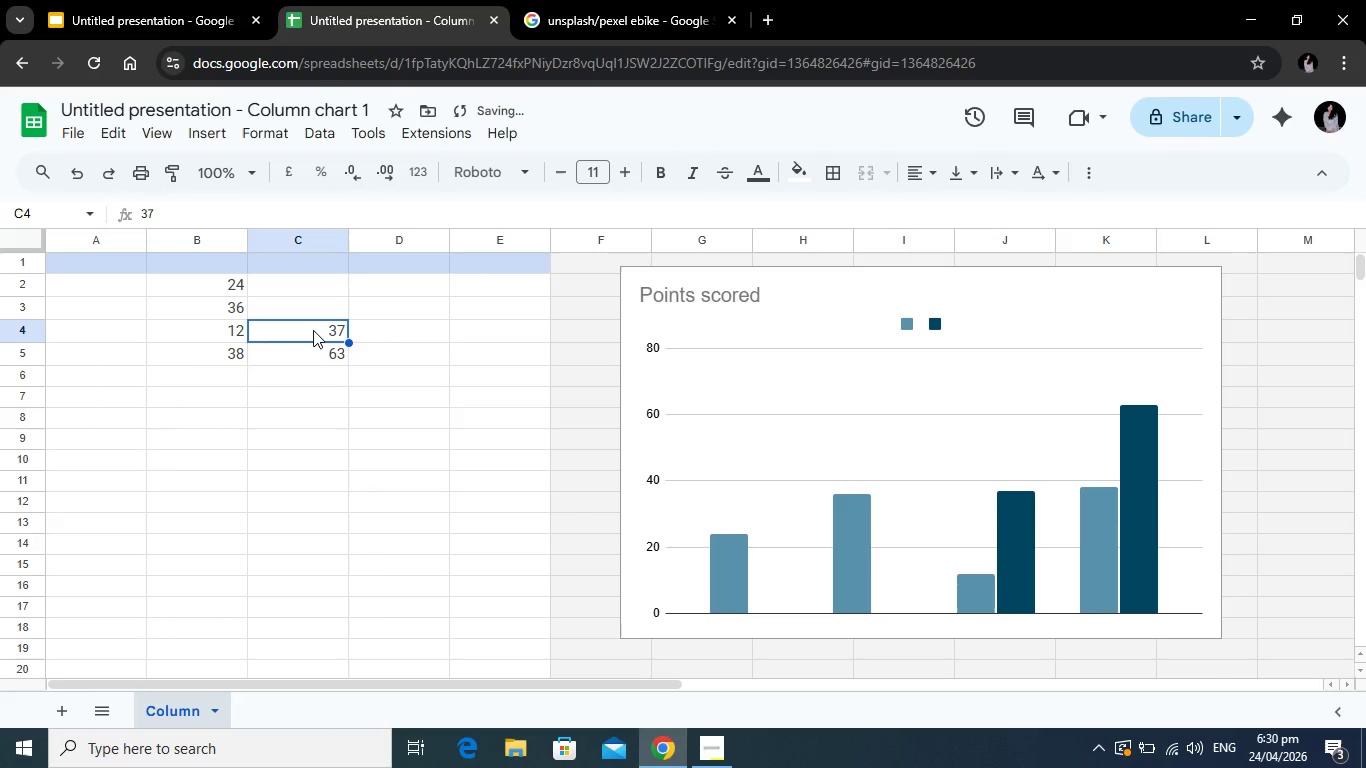 
left_click([313, 330])
 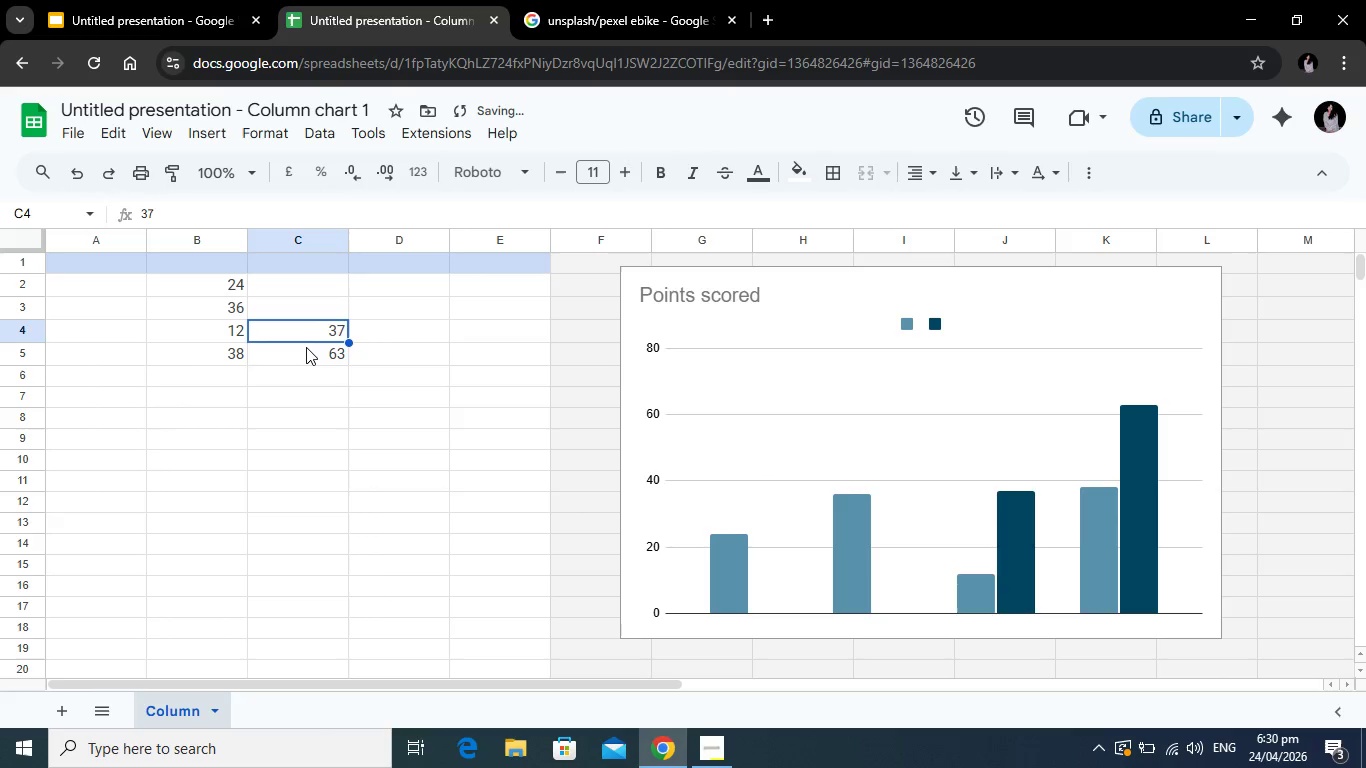 
key(Backspace)
 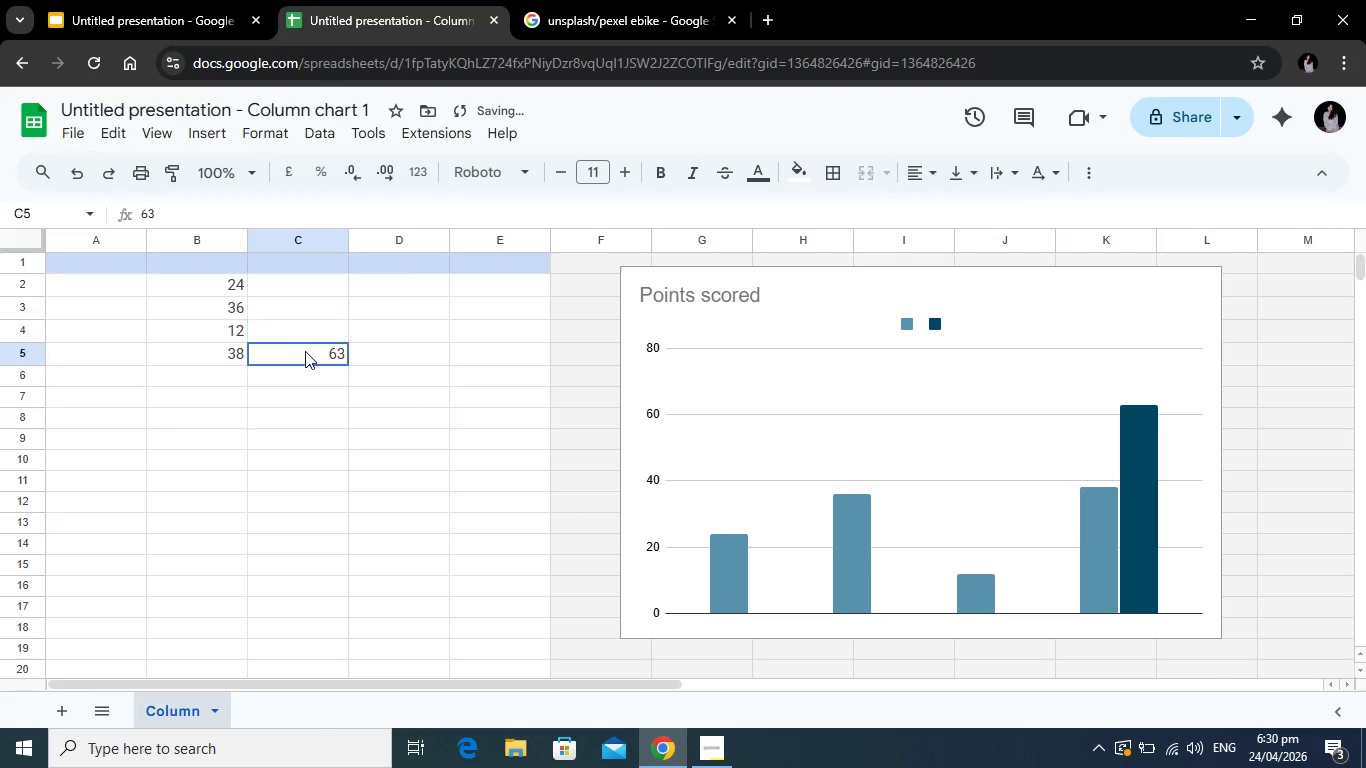 
left_click([305, 351])
 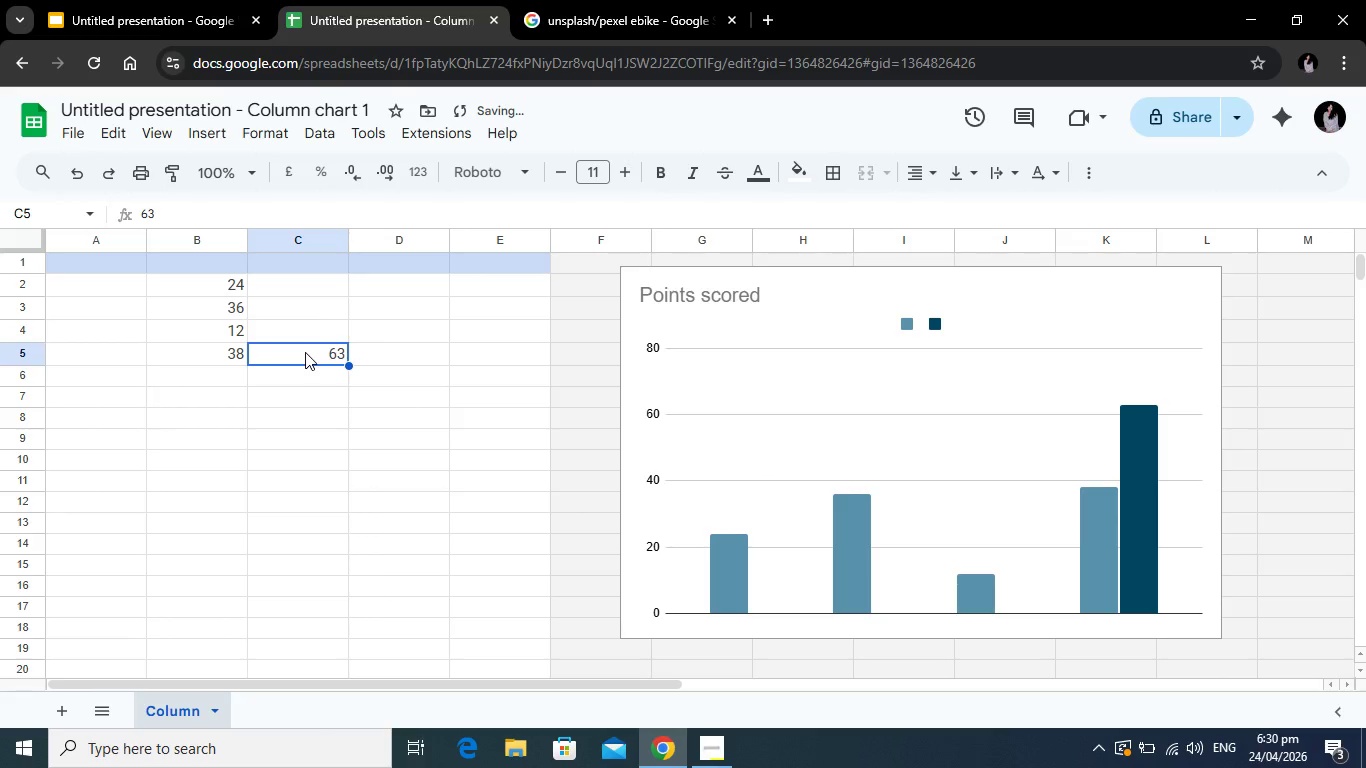 
key(Backspace)
 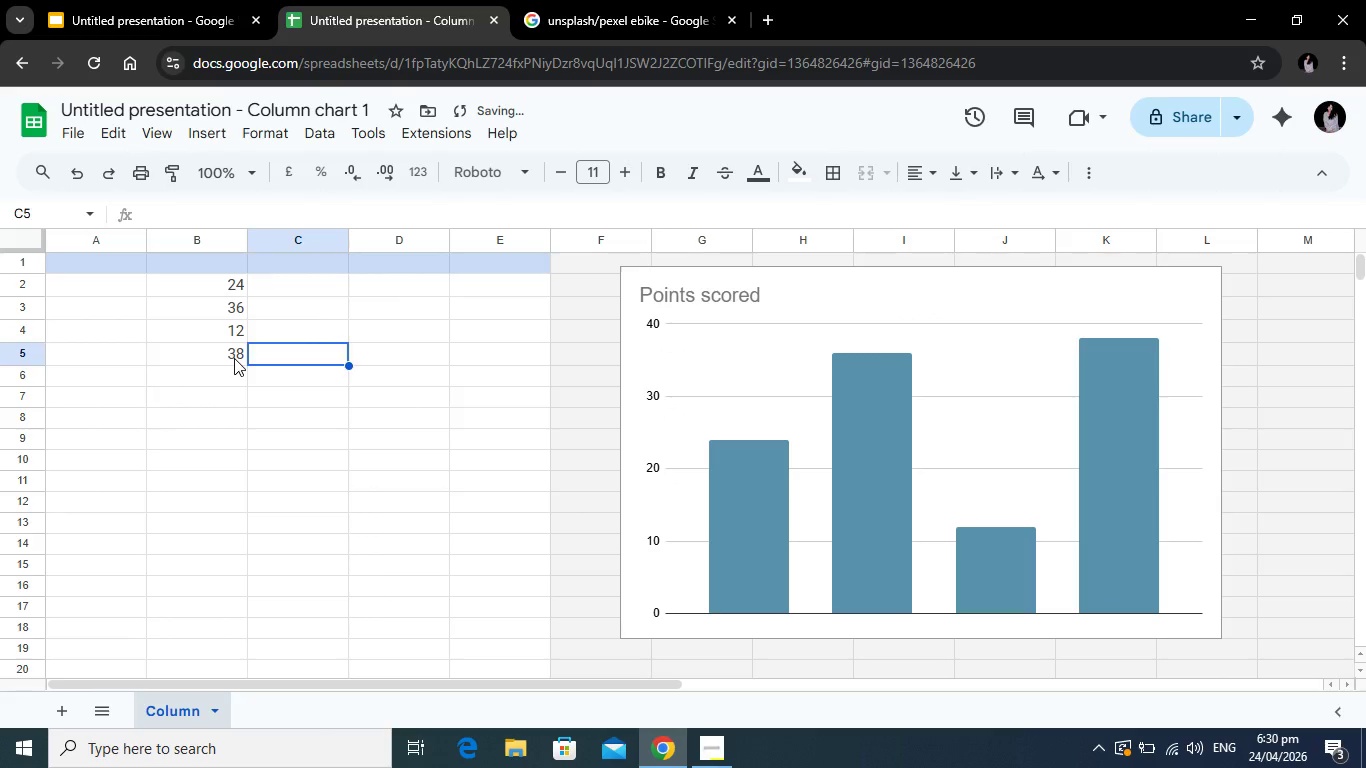 
left_click([234, 358])
 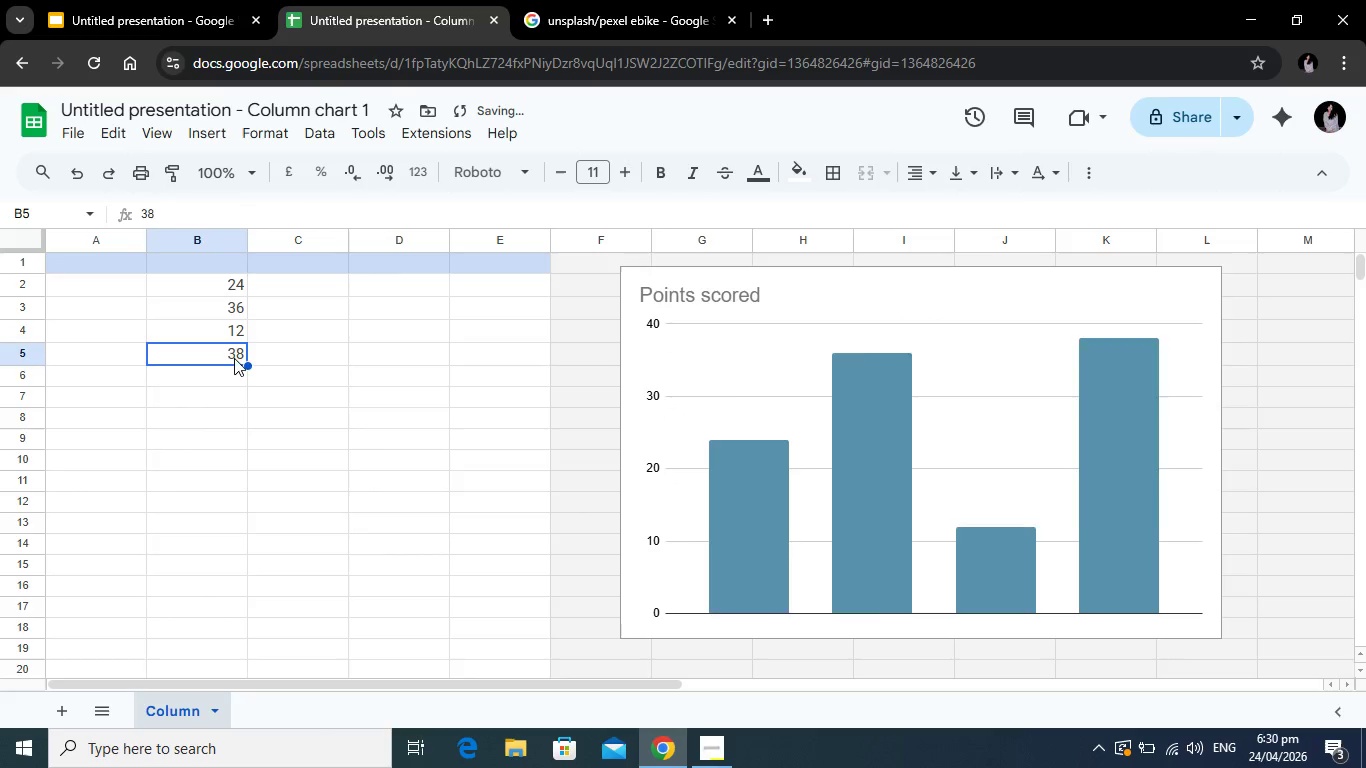 
key(Backspace)
 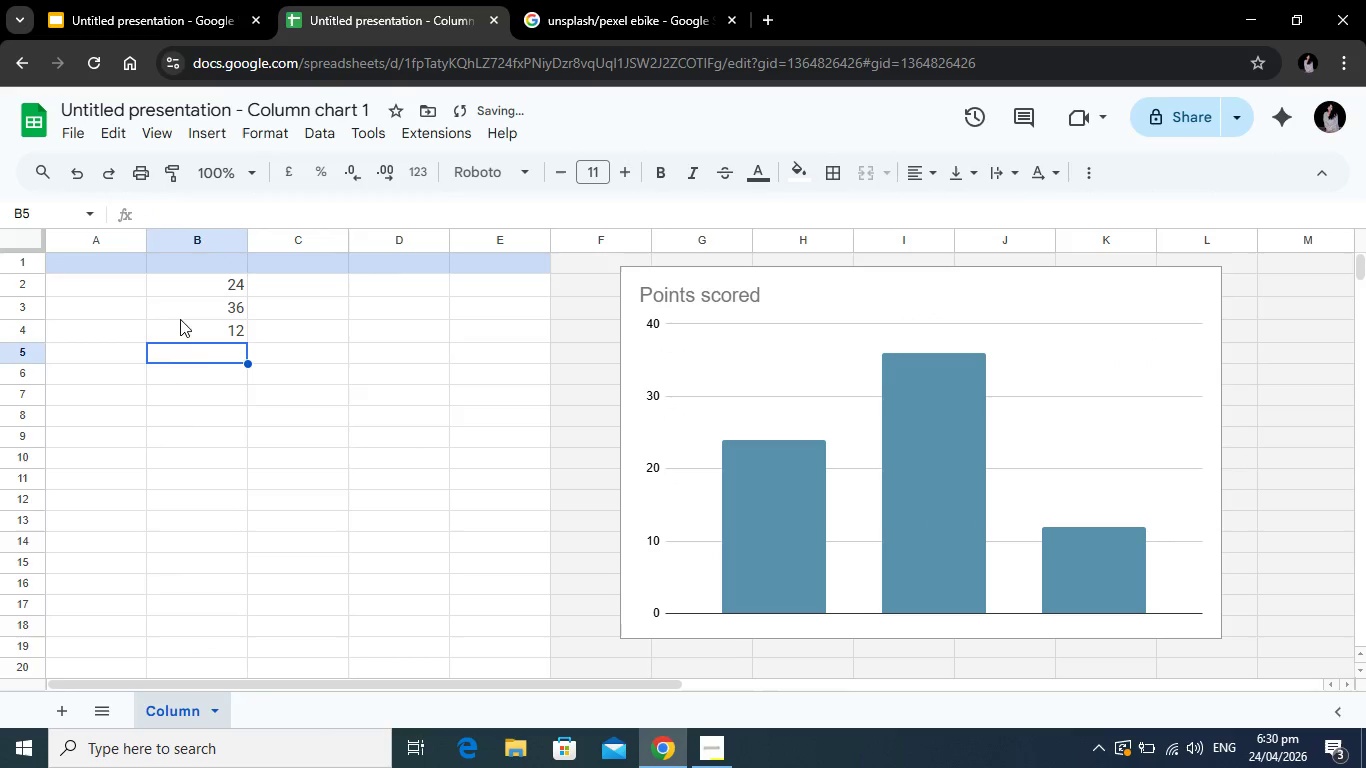 
scroll: coordinate [205, 354], scroll_direction: up, amount: 2.0
 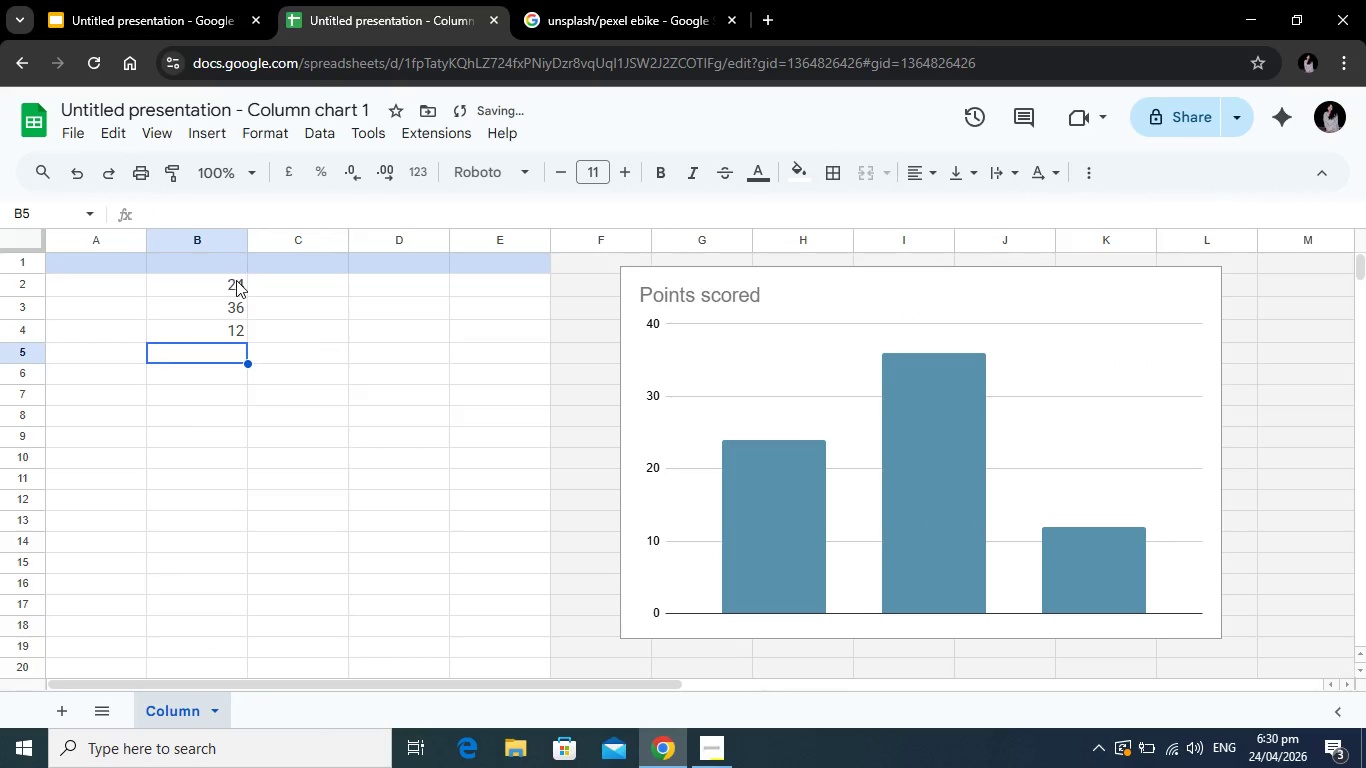 
left_click([236, 280])
 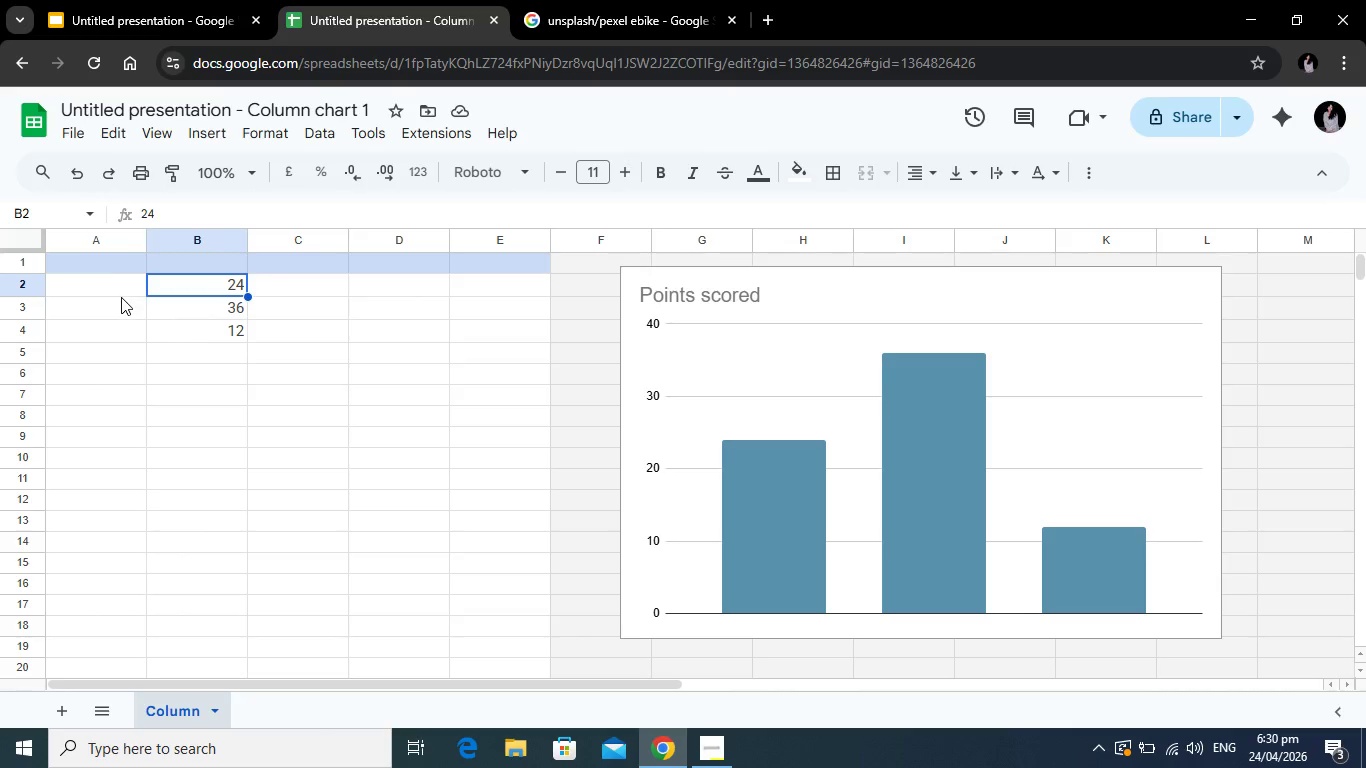 
left_click([114, 296])
 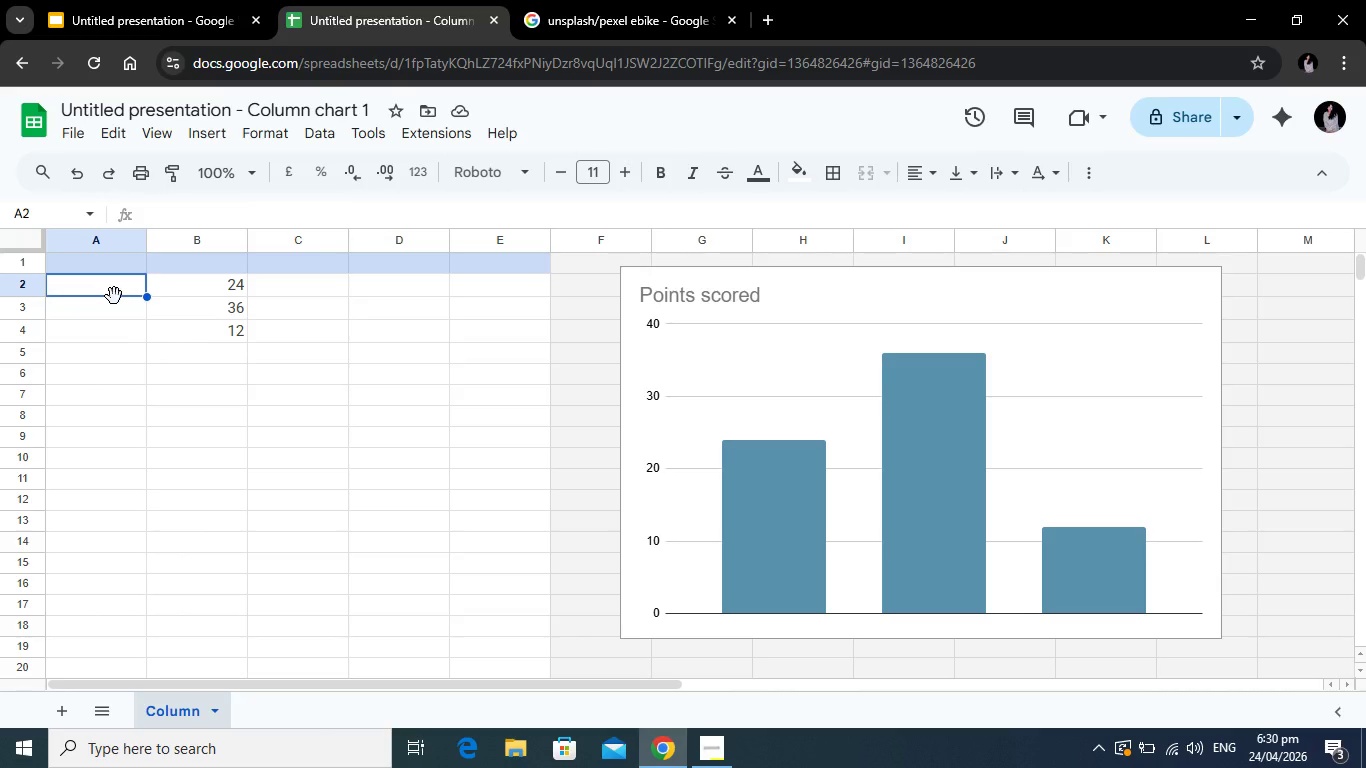 
type(Year 1)
 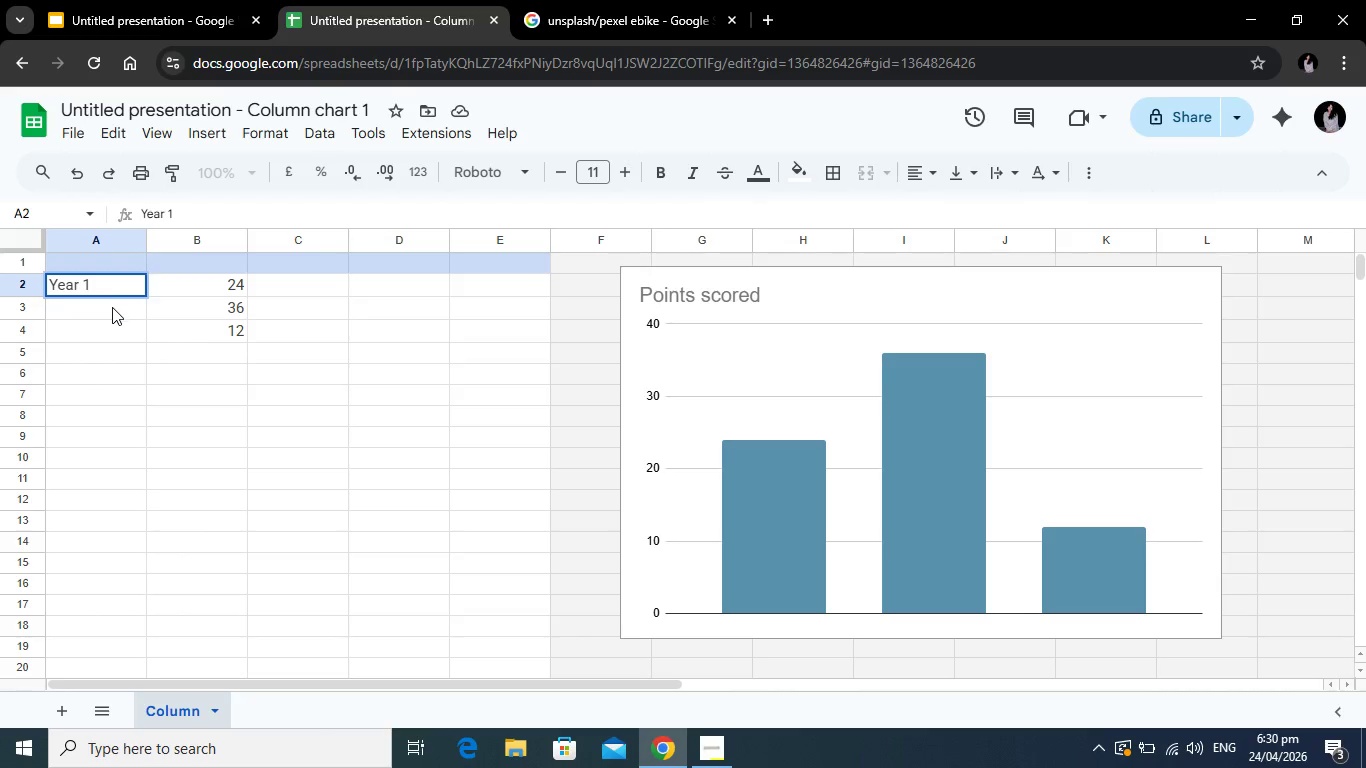 
left_click([112, 307])
 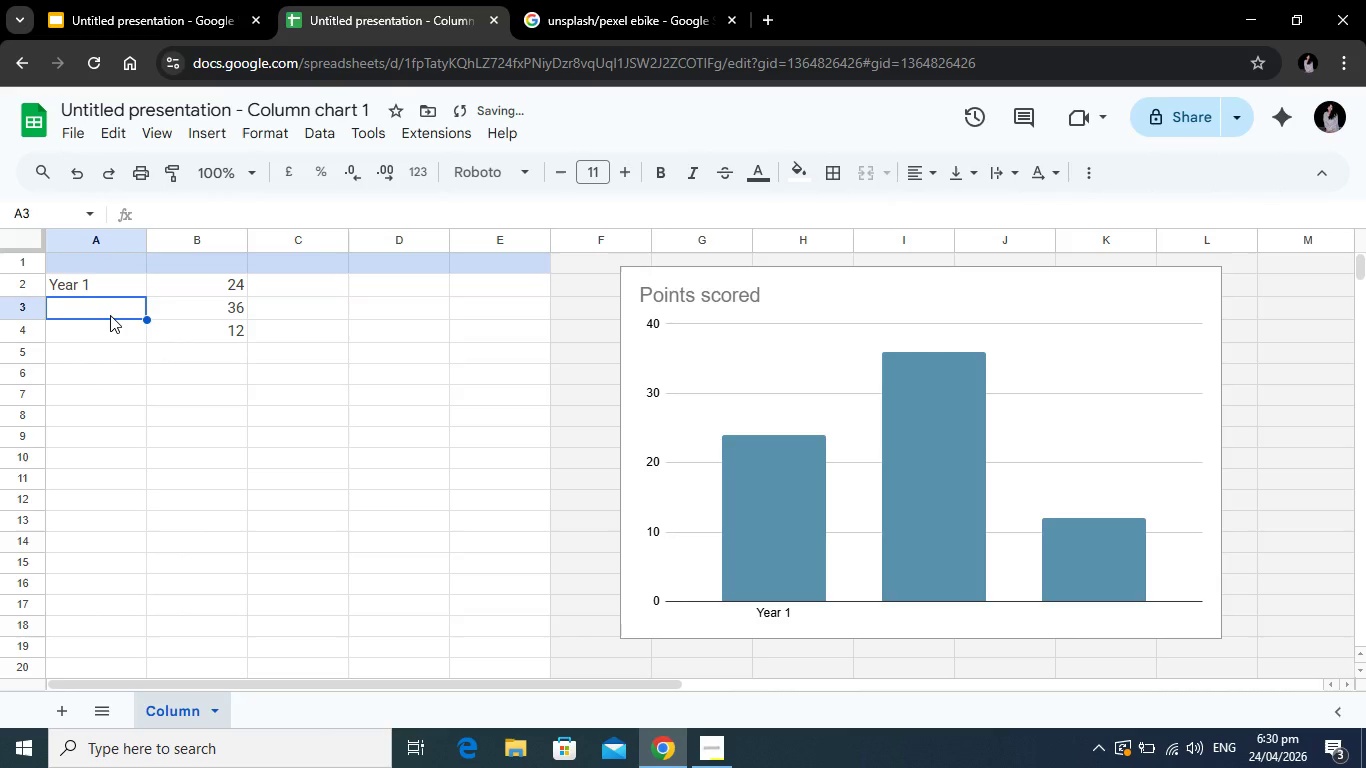 
type(Year 2)
 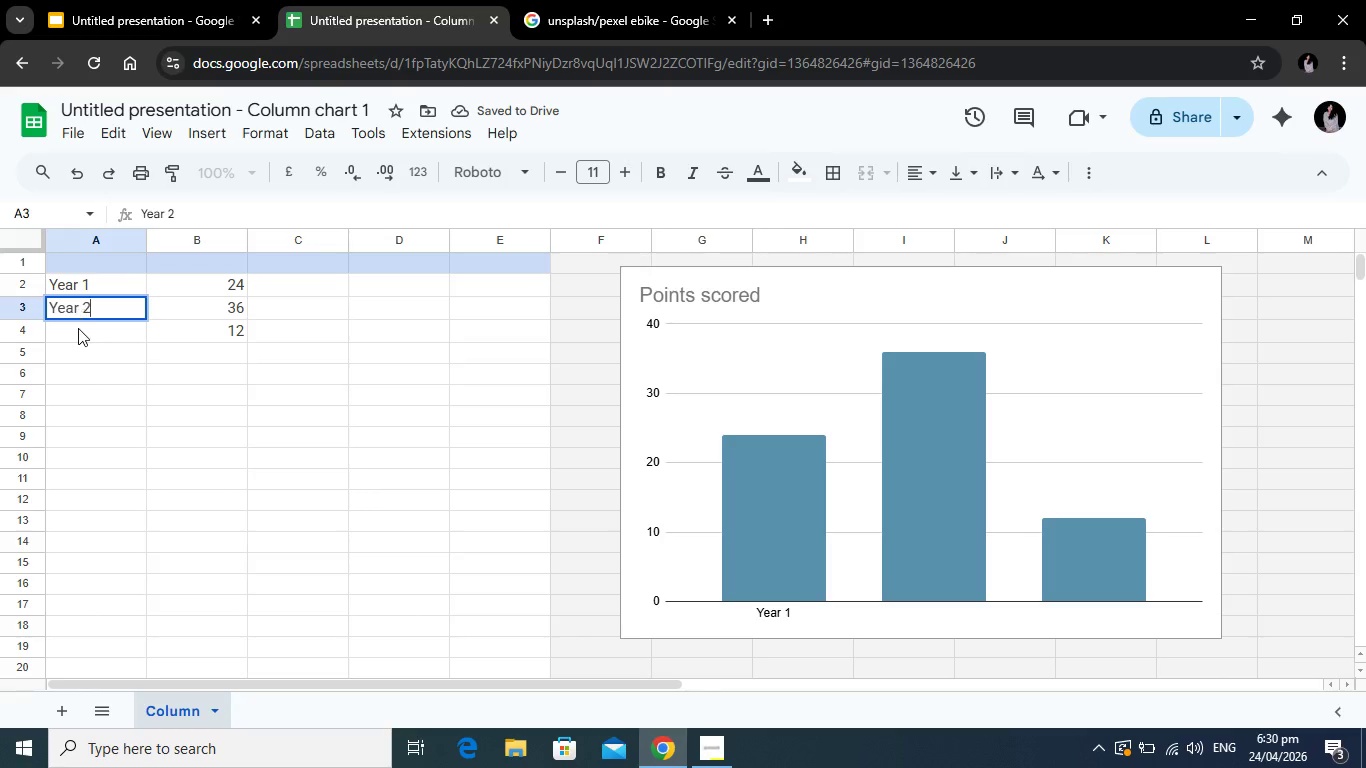 
left_click([79, 328])
 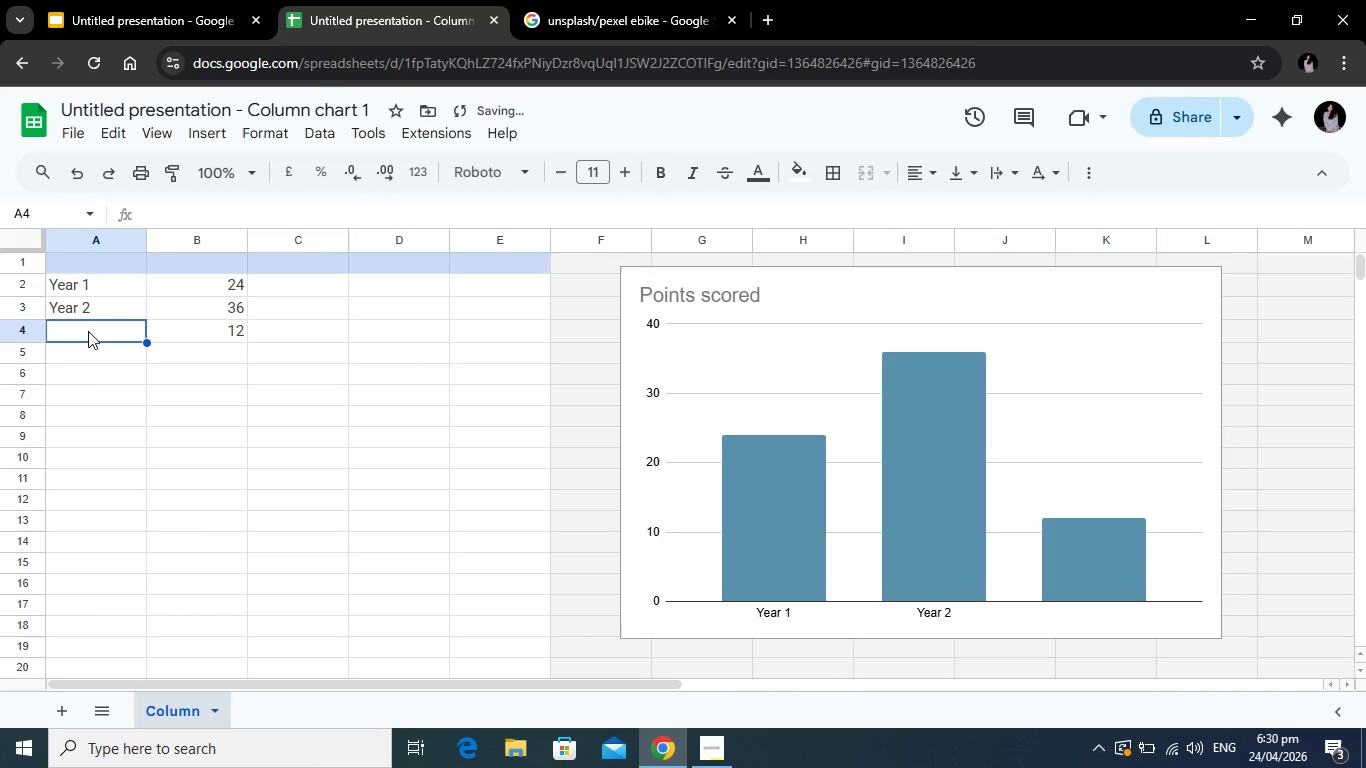 
key(ContextMenu)
 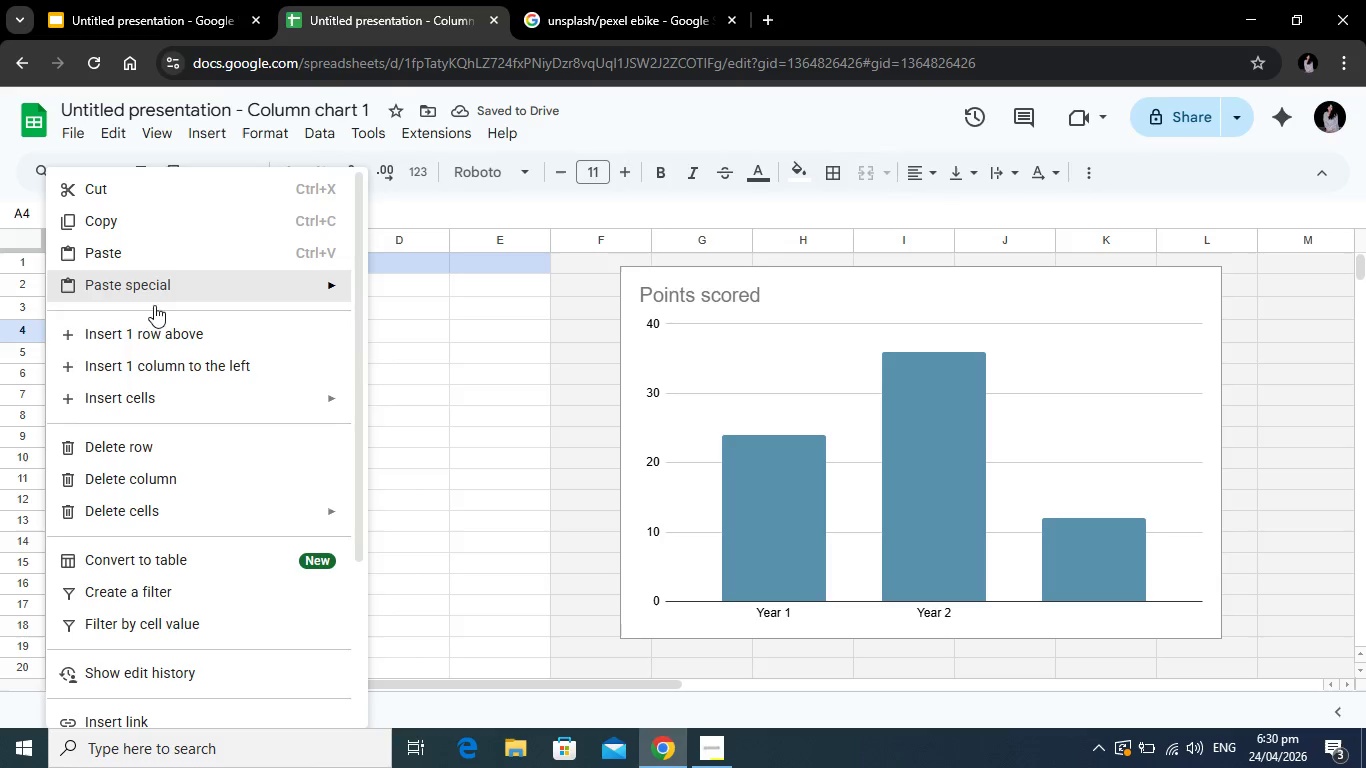 
left_click([488, 385])
 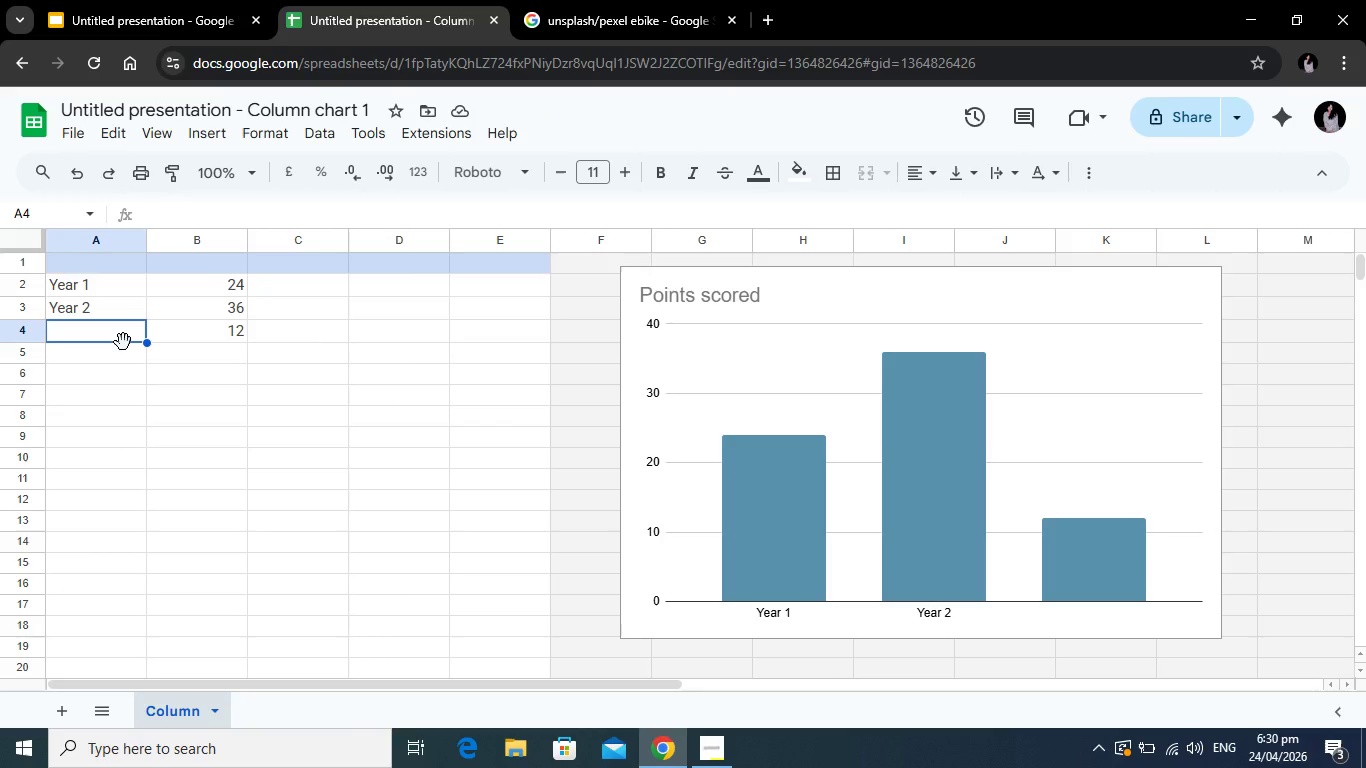 
type(Year 3)
 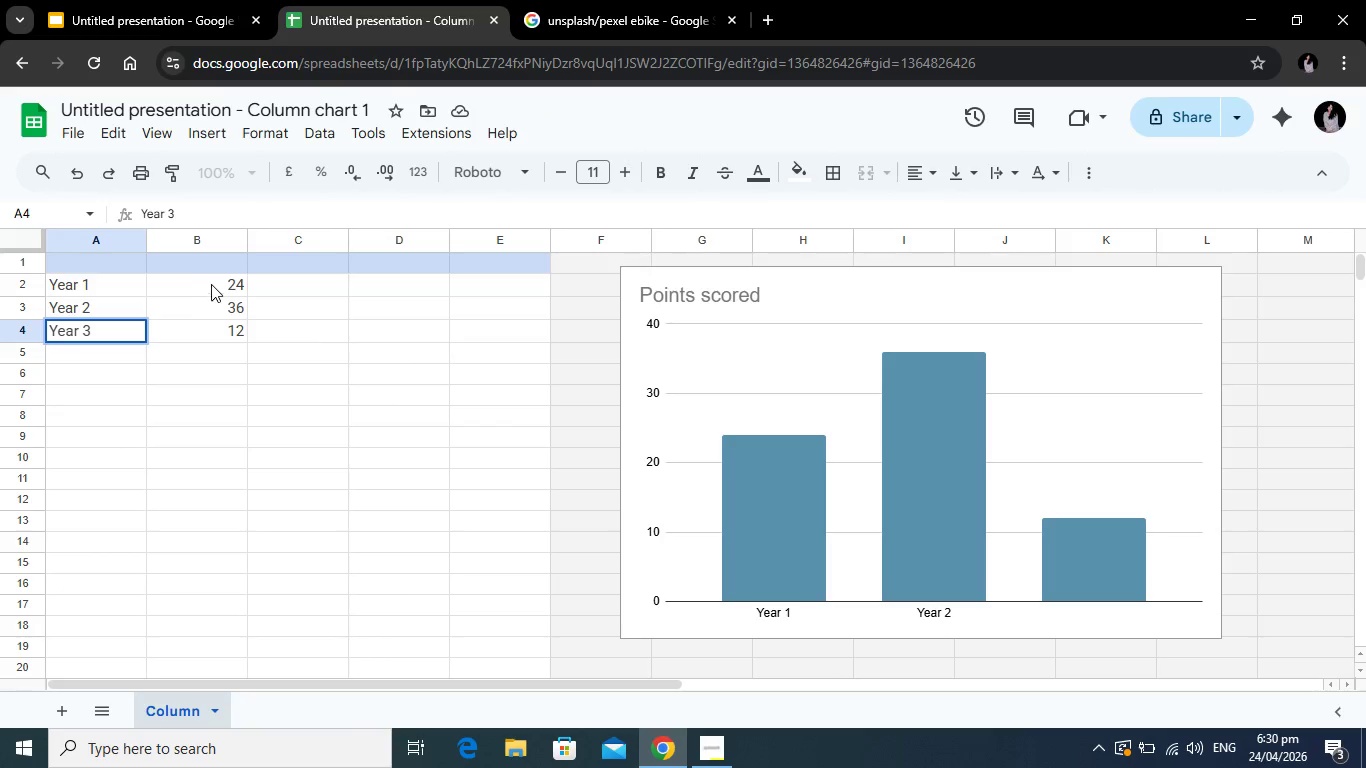 
left_click([211, 284])
 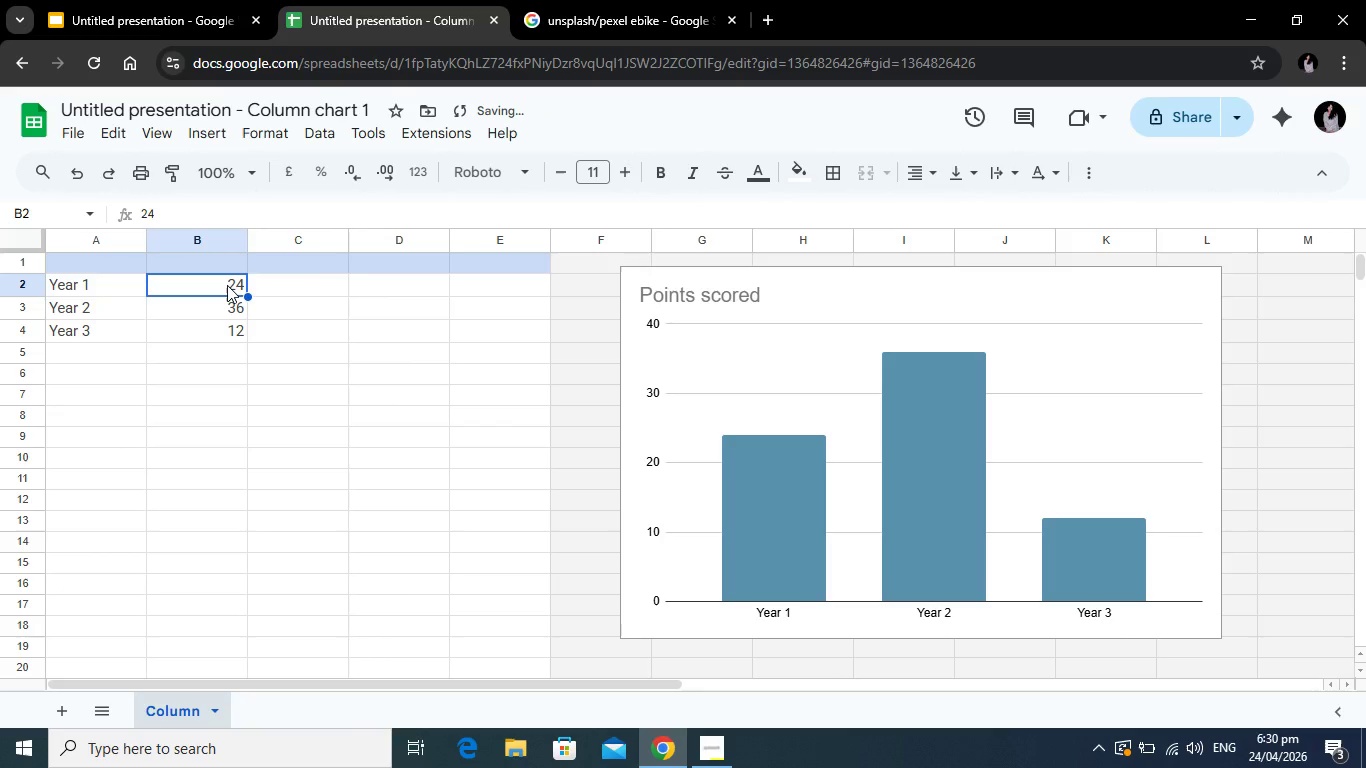 
key(Numpad8)
 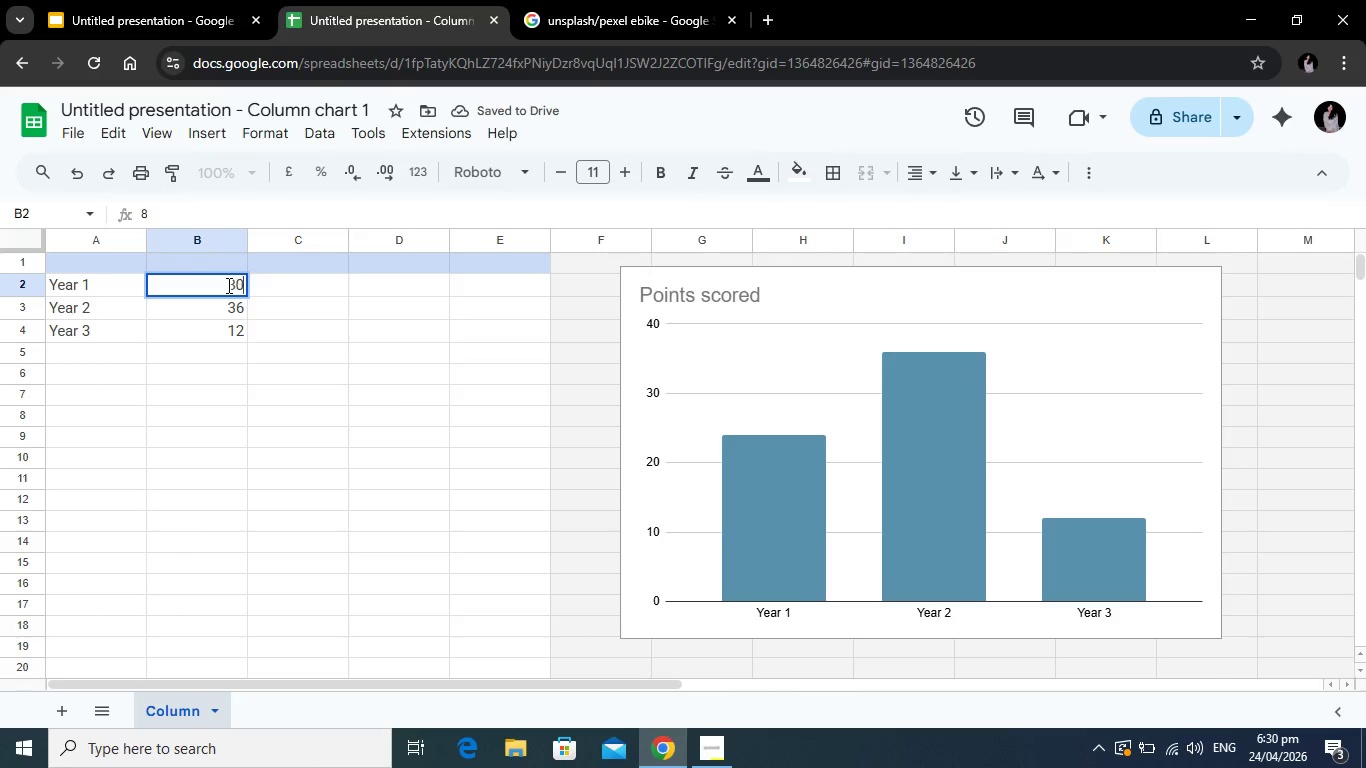 
key(Numpad0)
 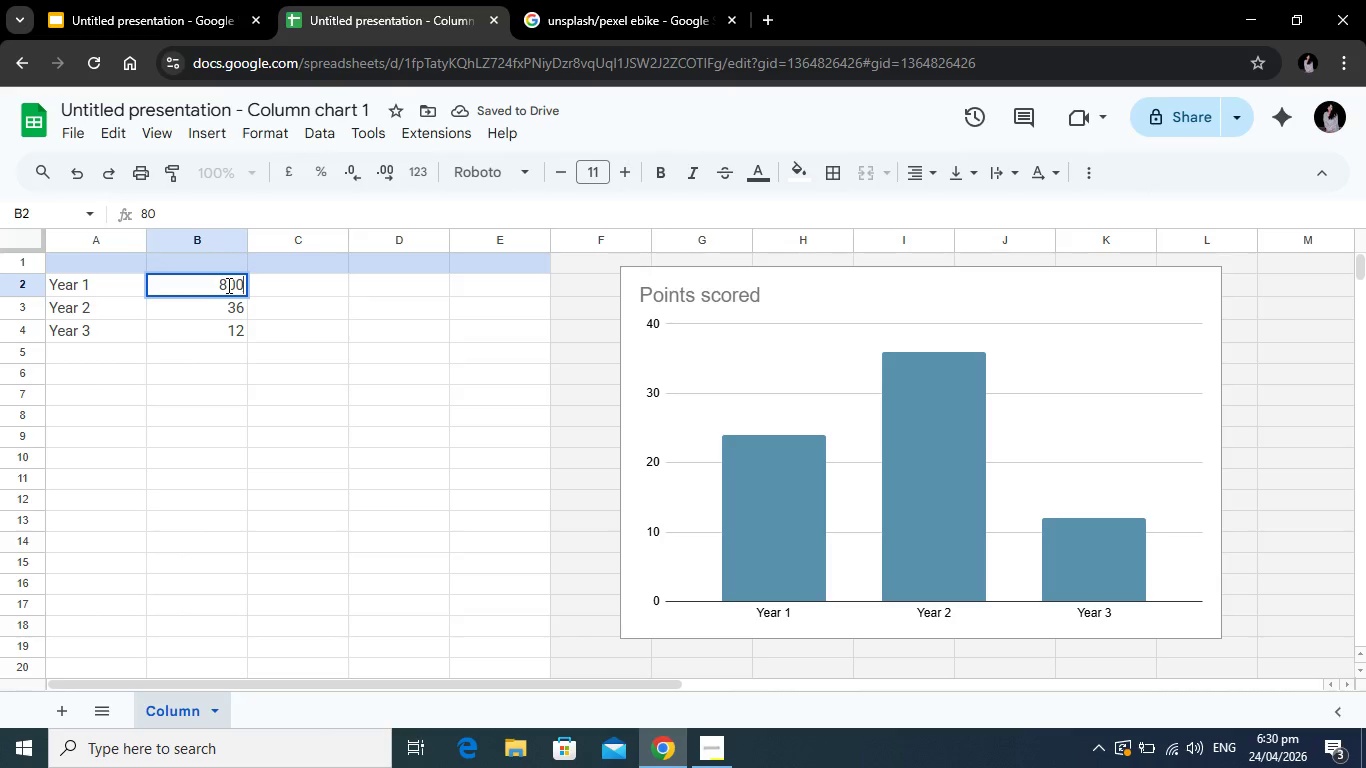 
key(Numpad0)
 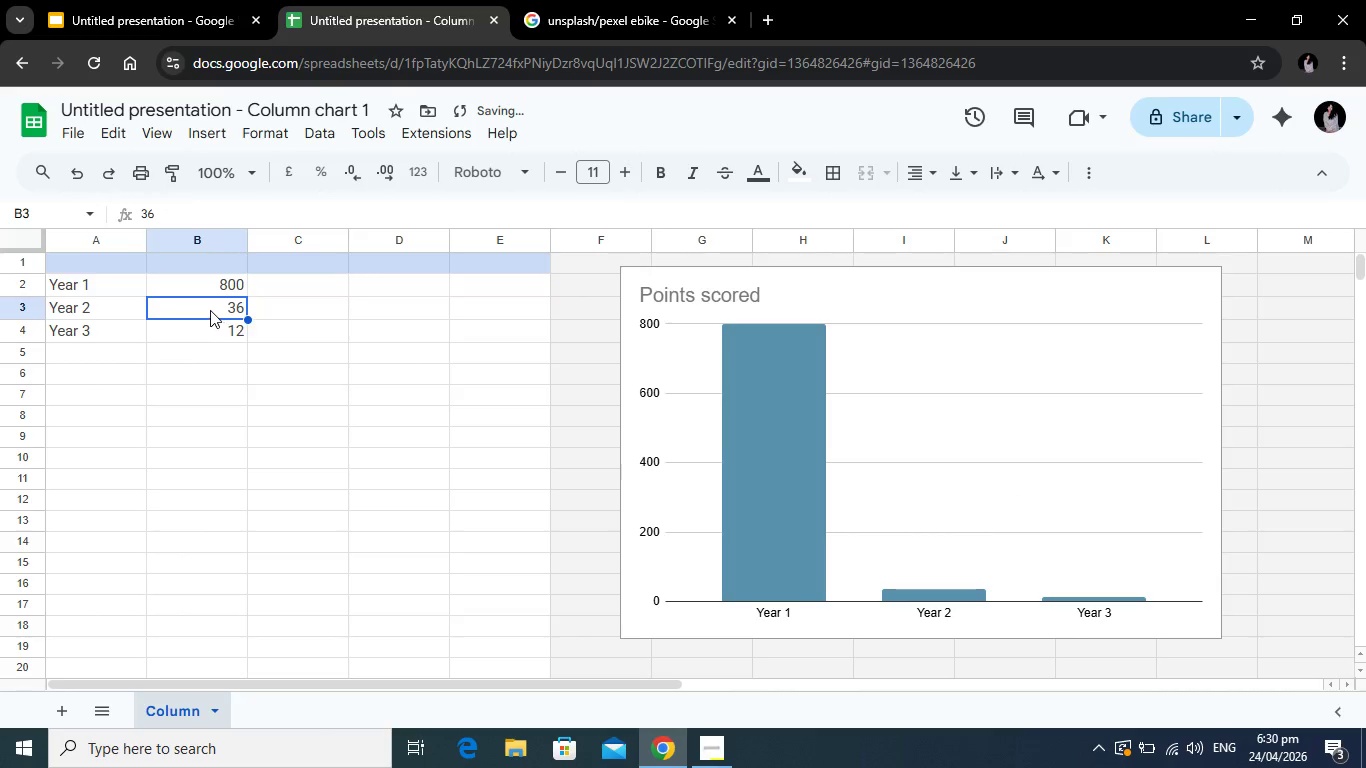 
key(Numpad2)
 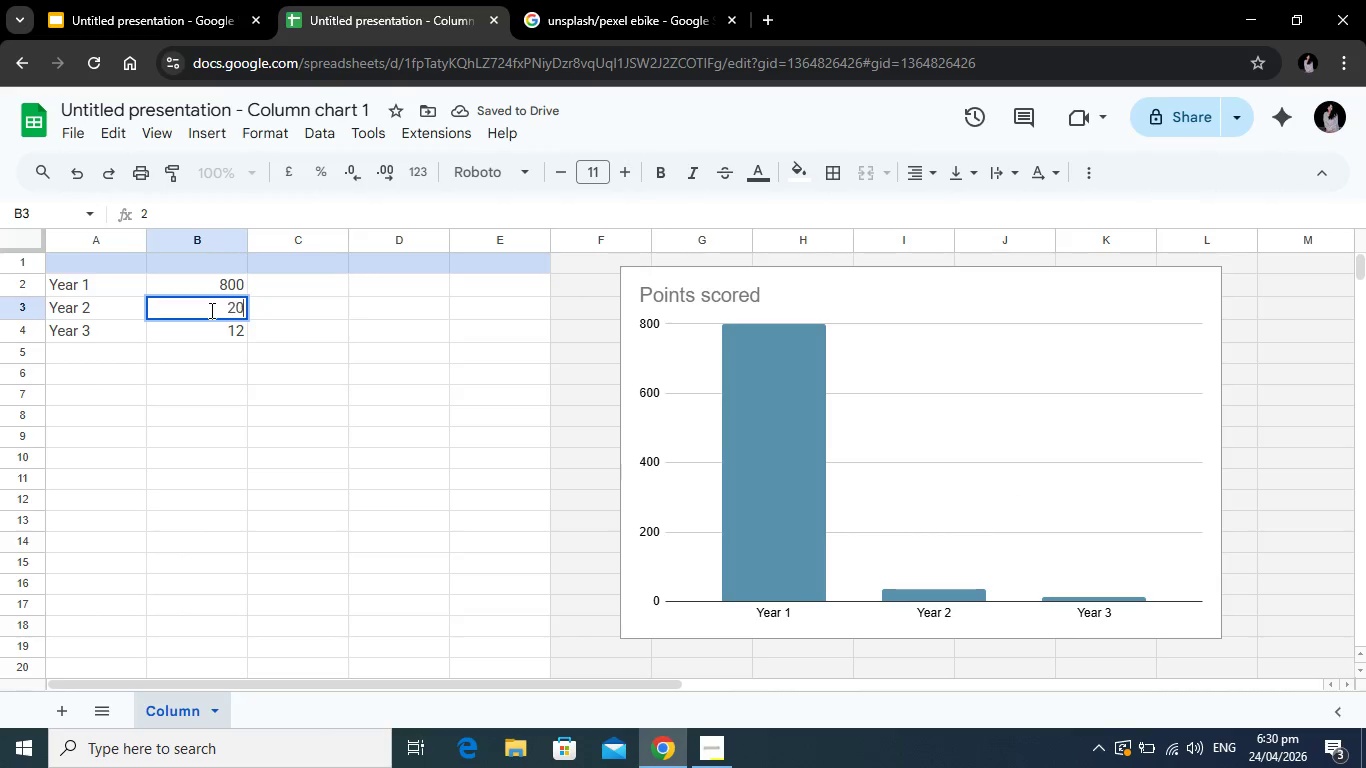 
key(Numpad0)
 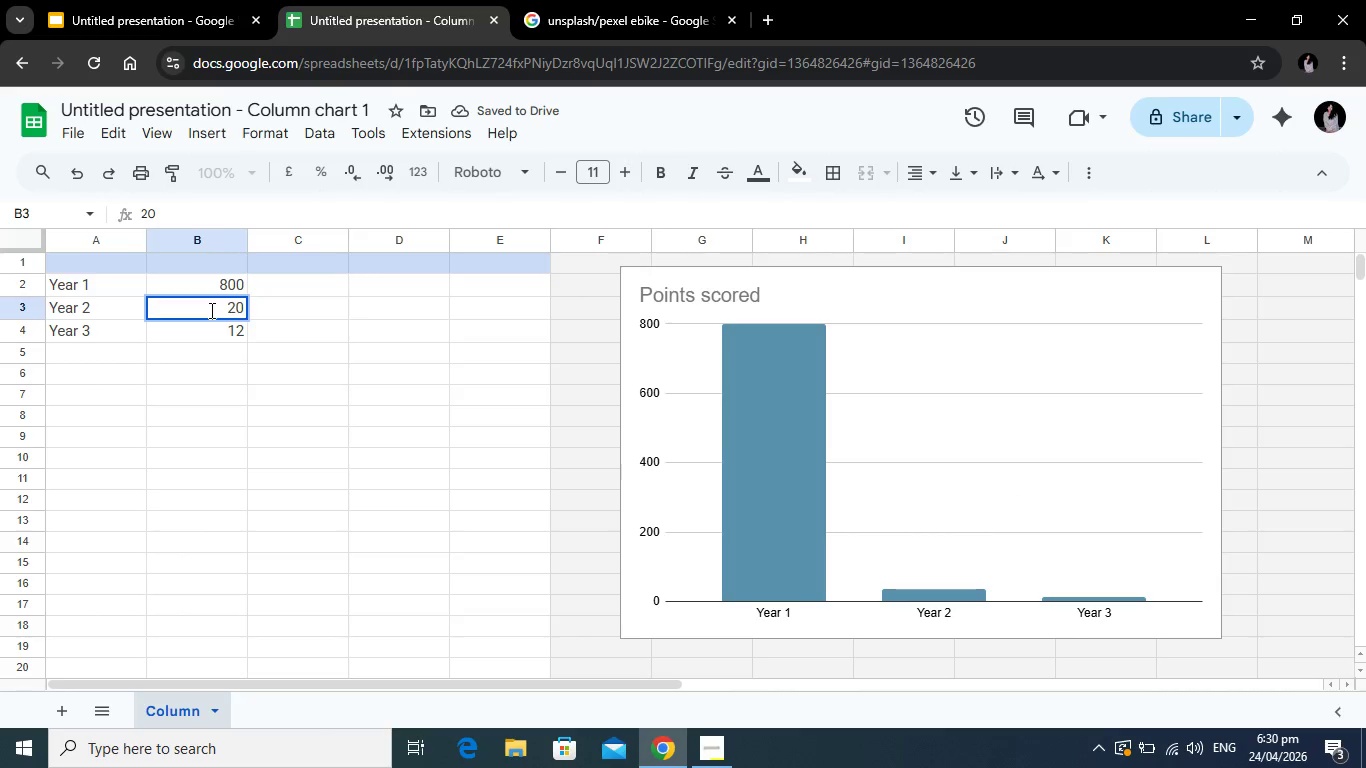 
key(Numpad0)
 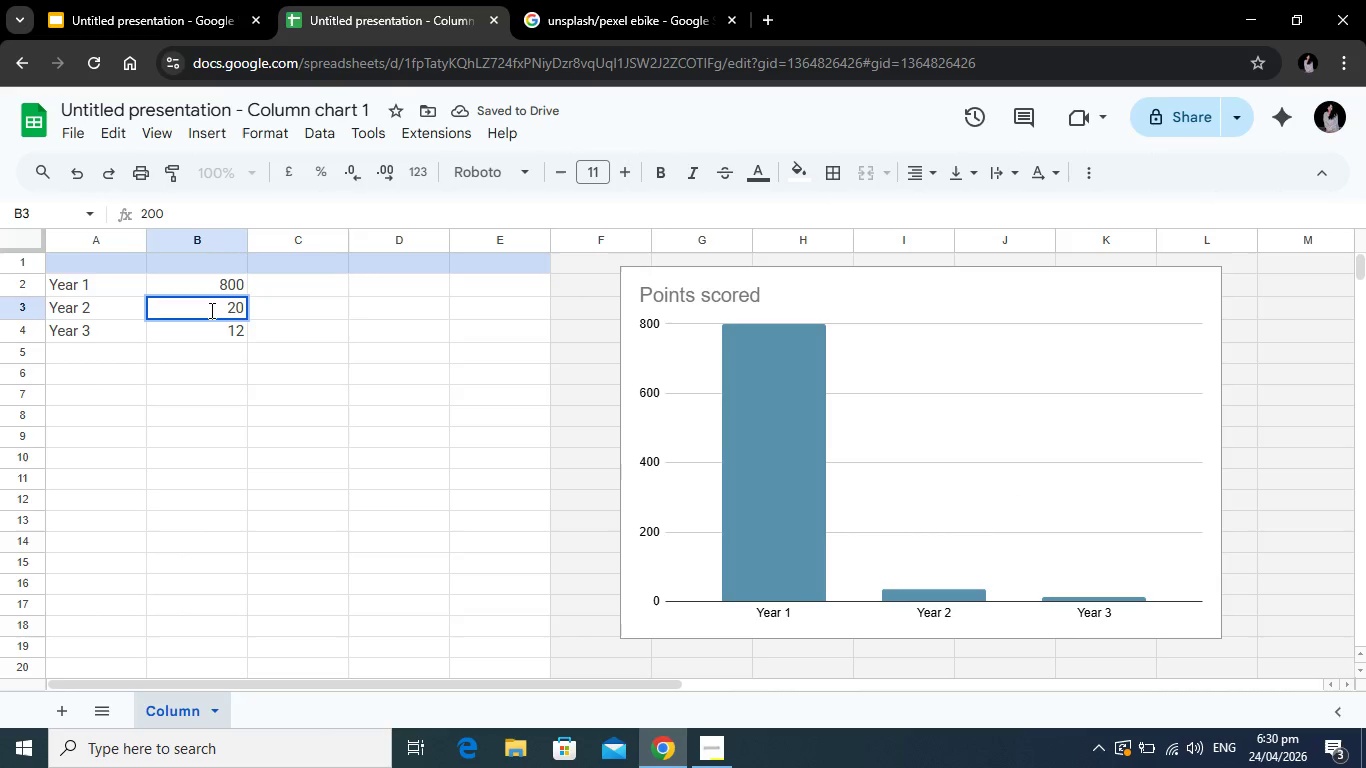 
key(Backspace)
 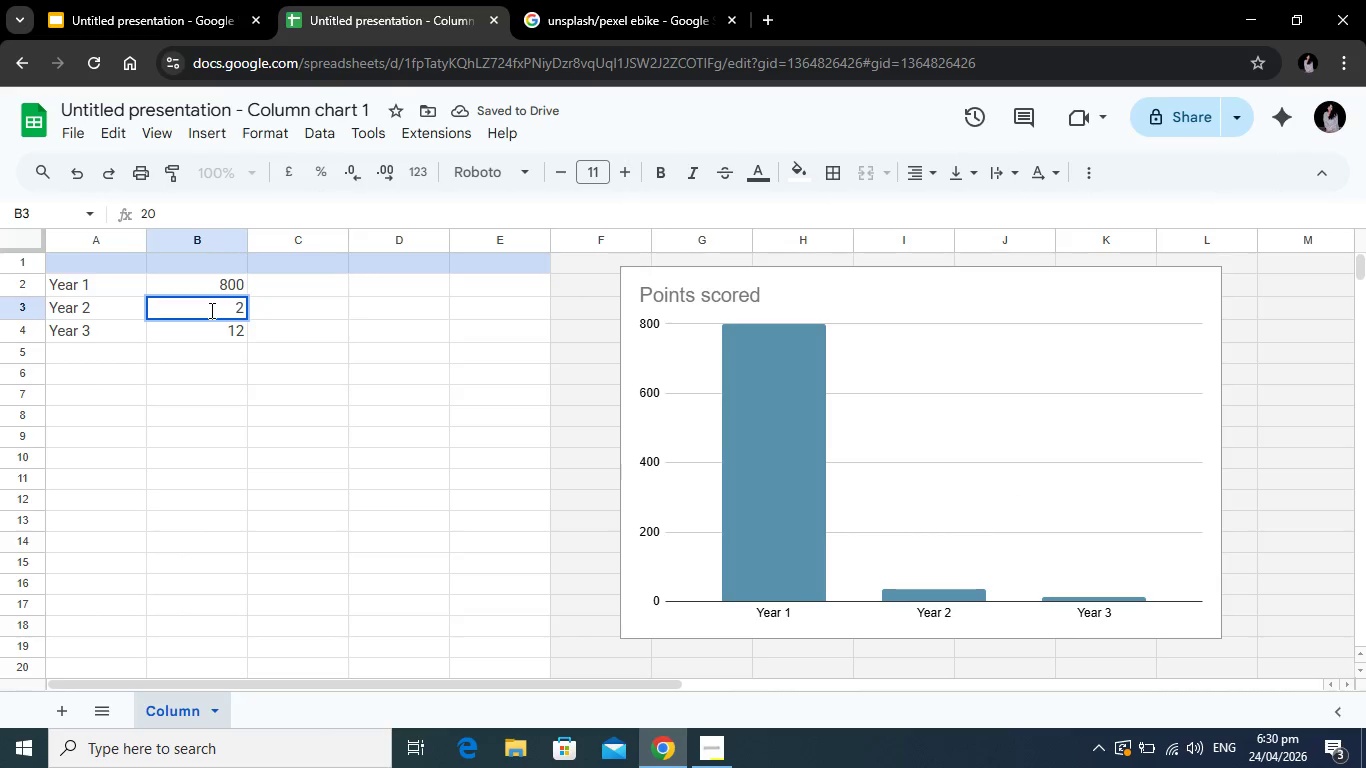 
key(Backspace)
 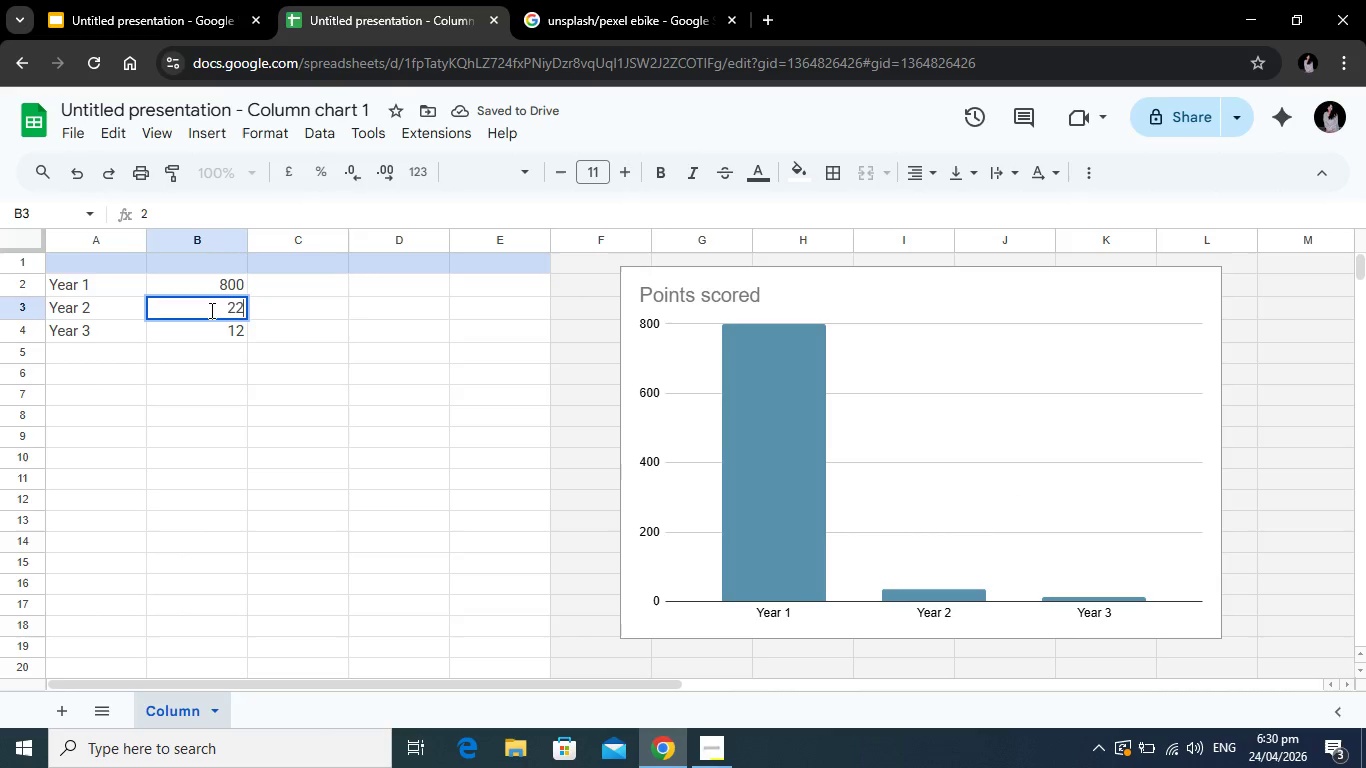 
key(Numpad2)
 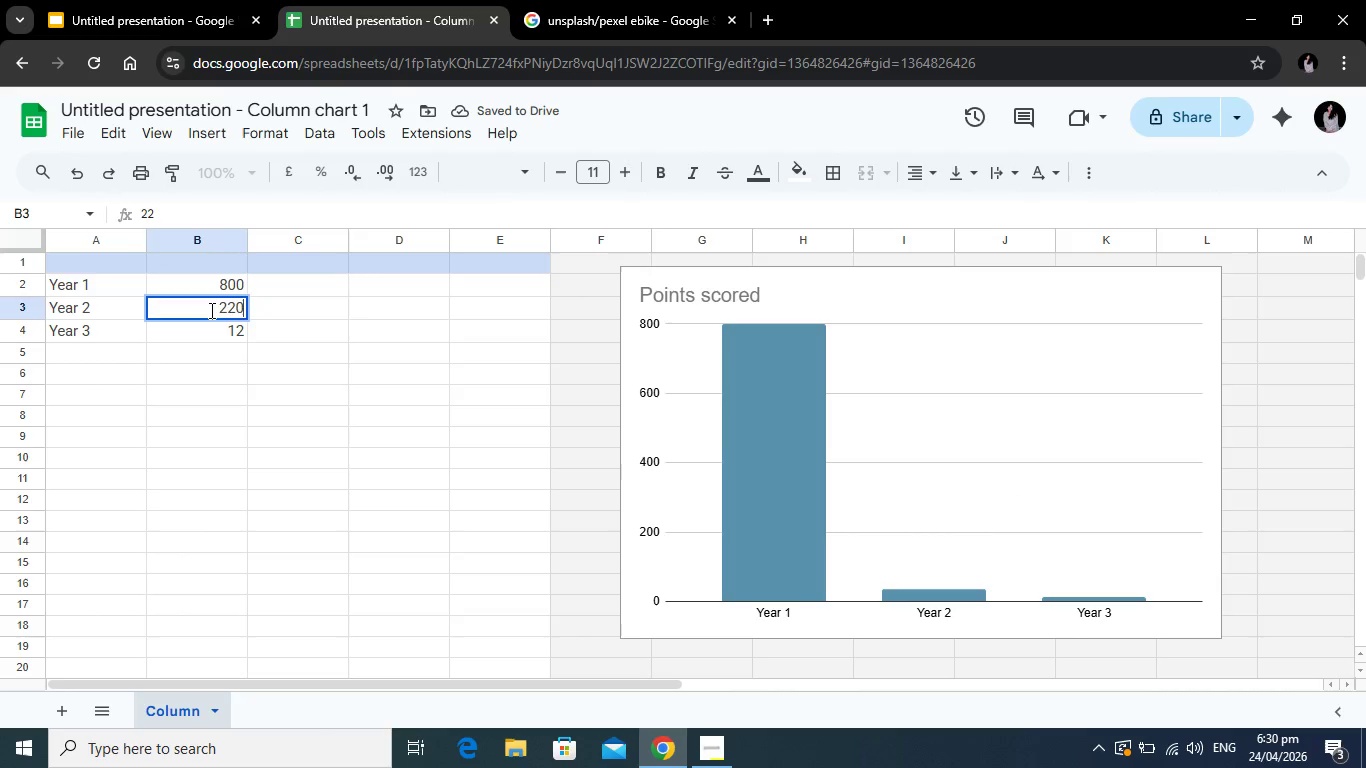 
key(Numpad0)
 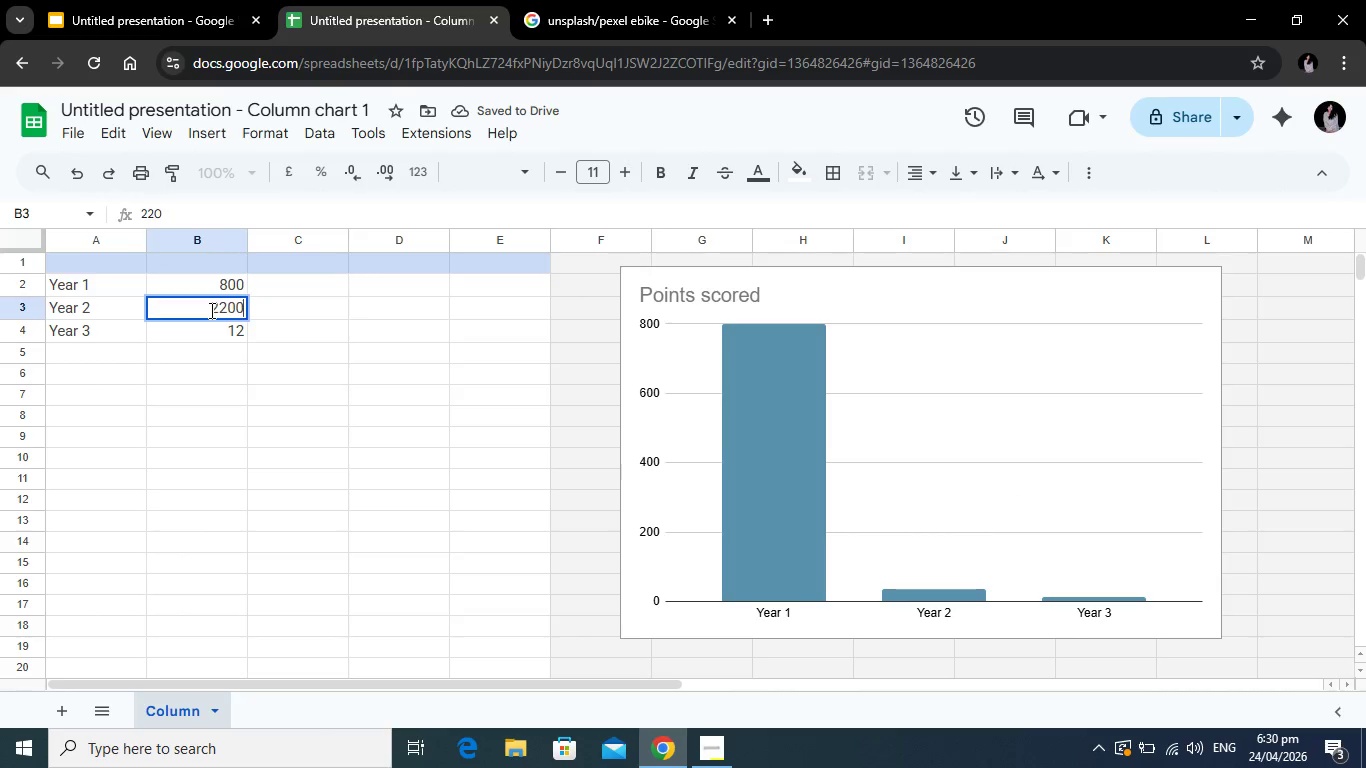 
key(Numpad0)
 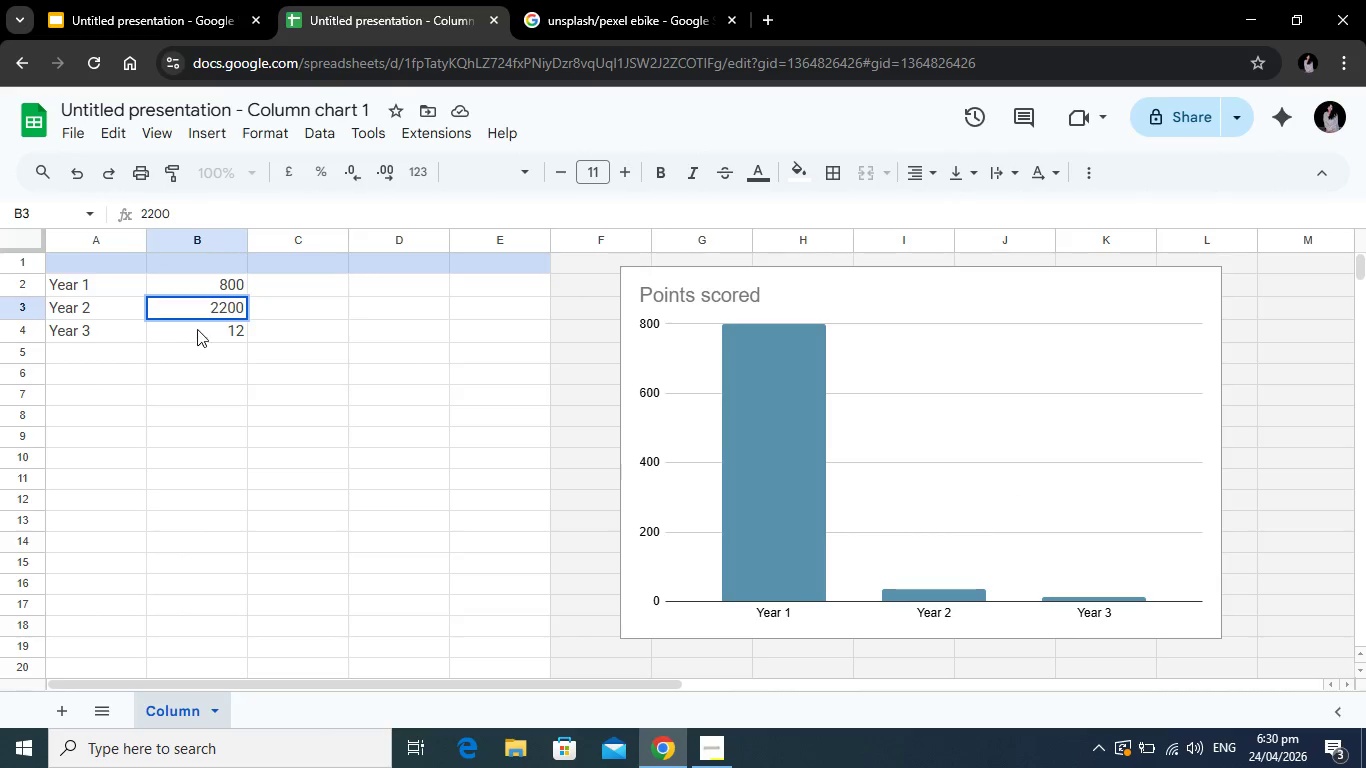 
left_click([206, 327])
 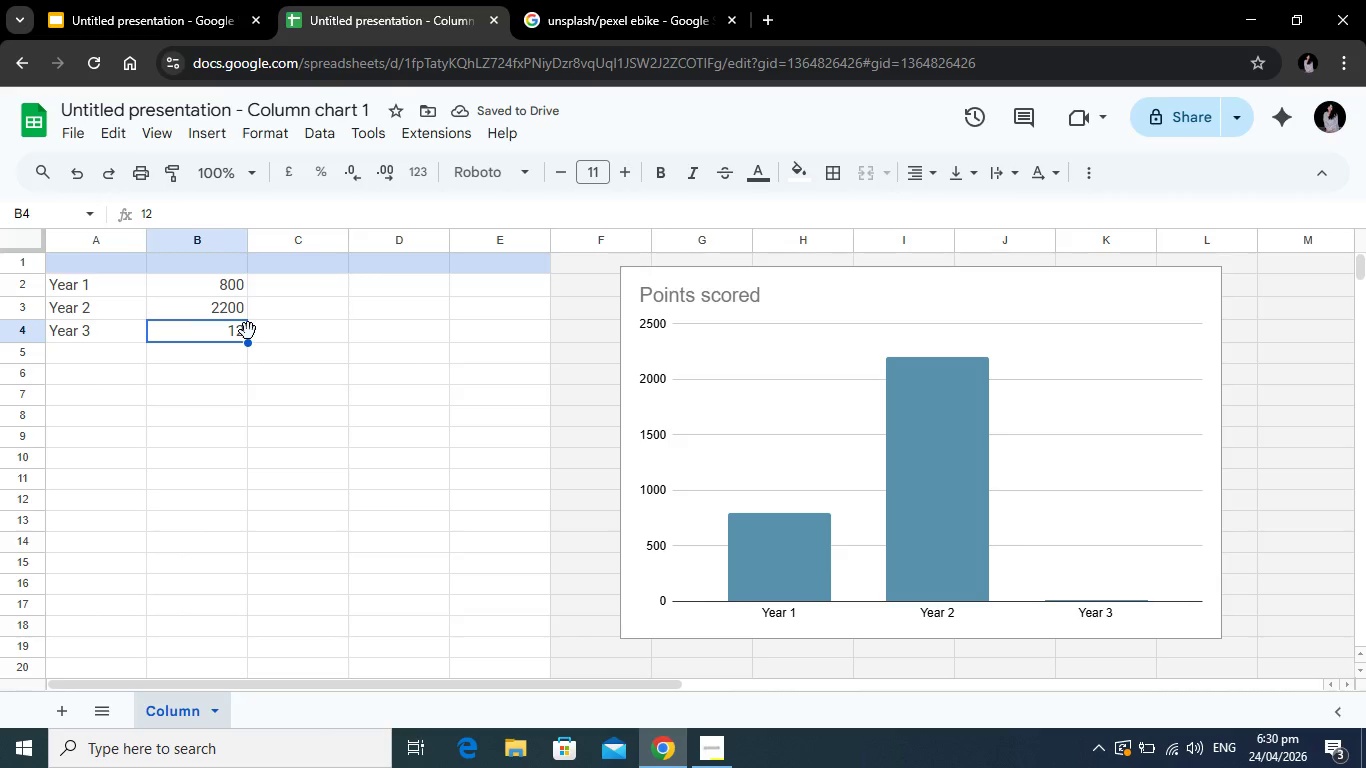 
key(Numpad5)
 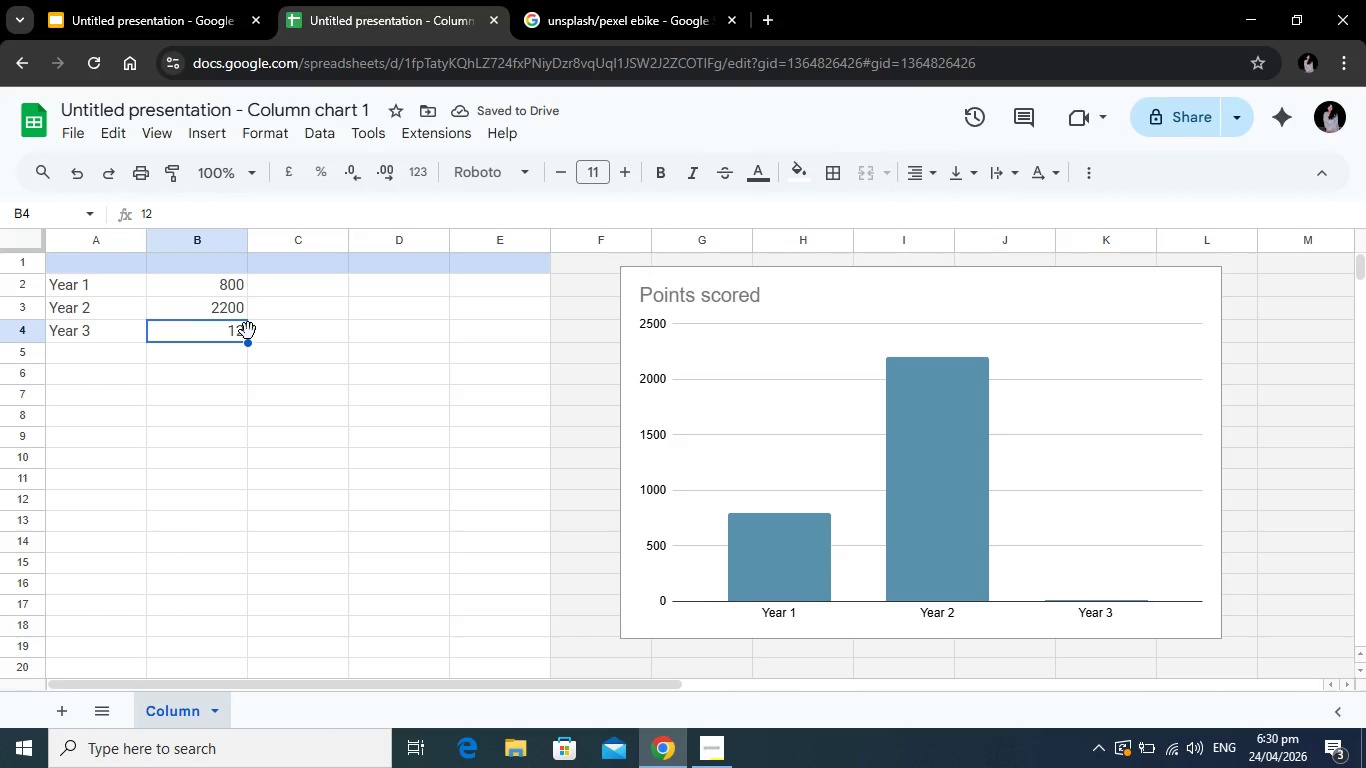 
key(Numpad0)
 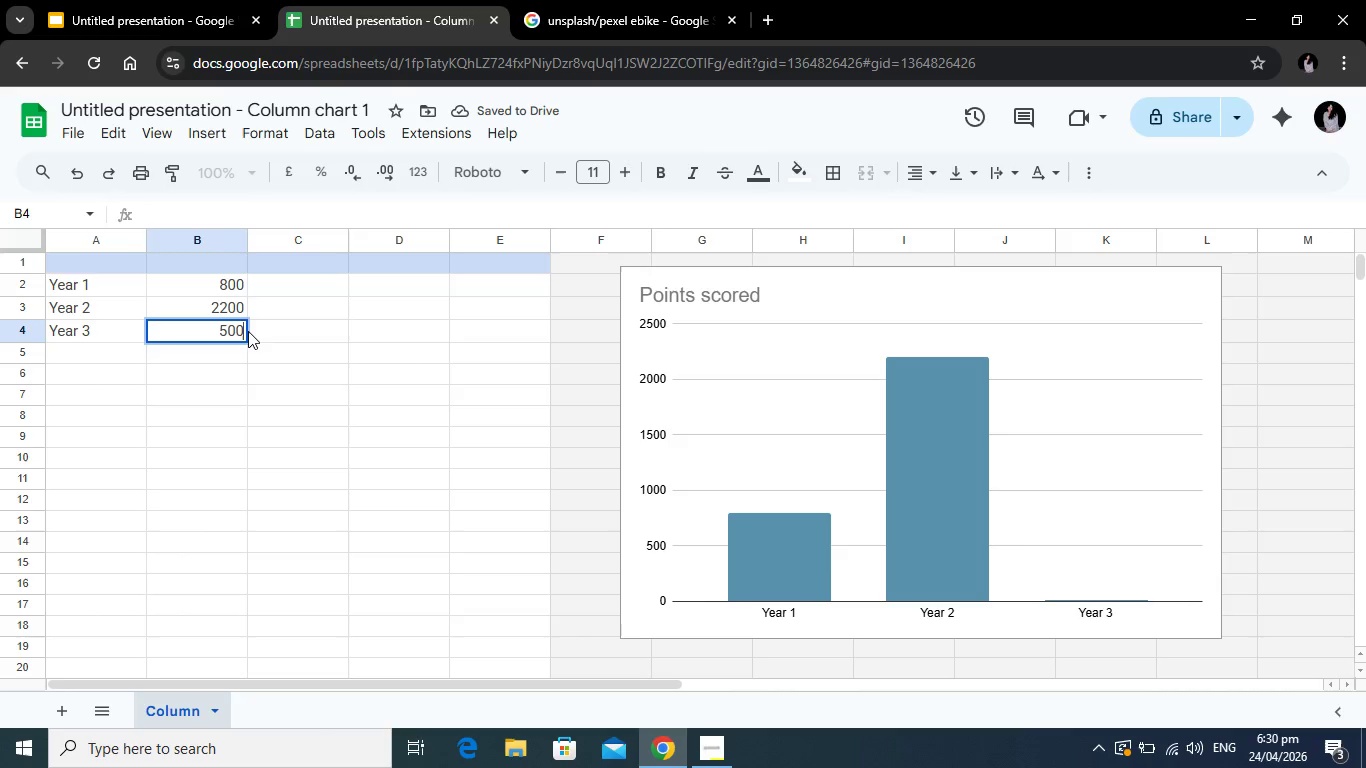 
key(Numpad0)
 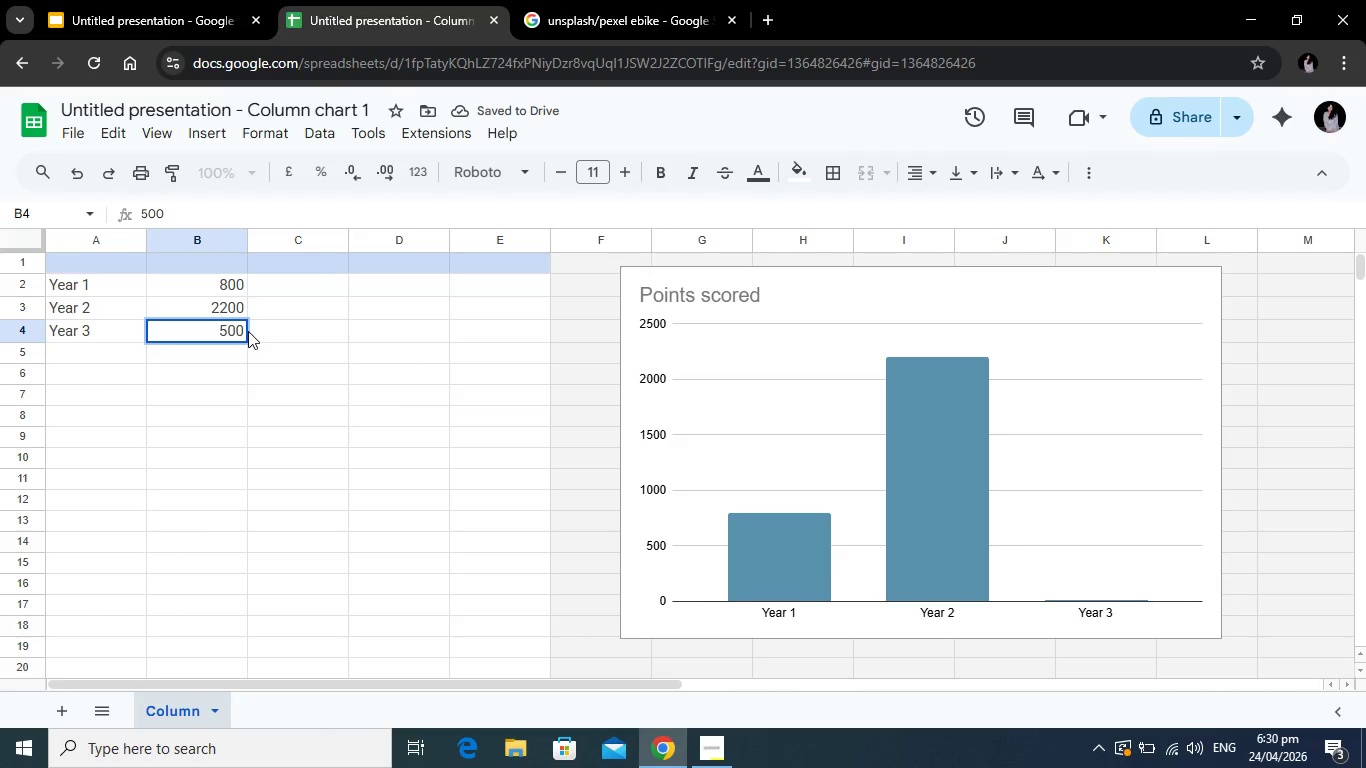 
key(Numpad0)
 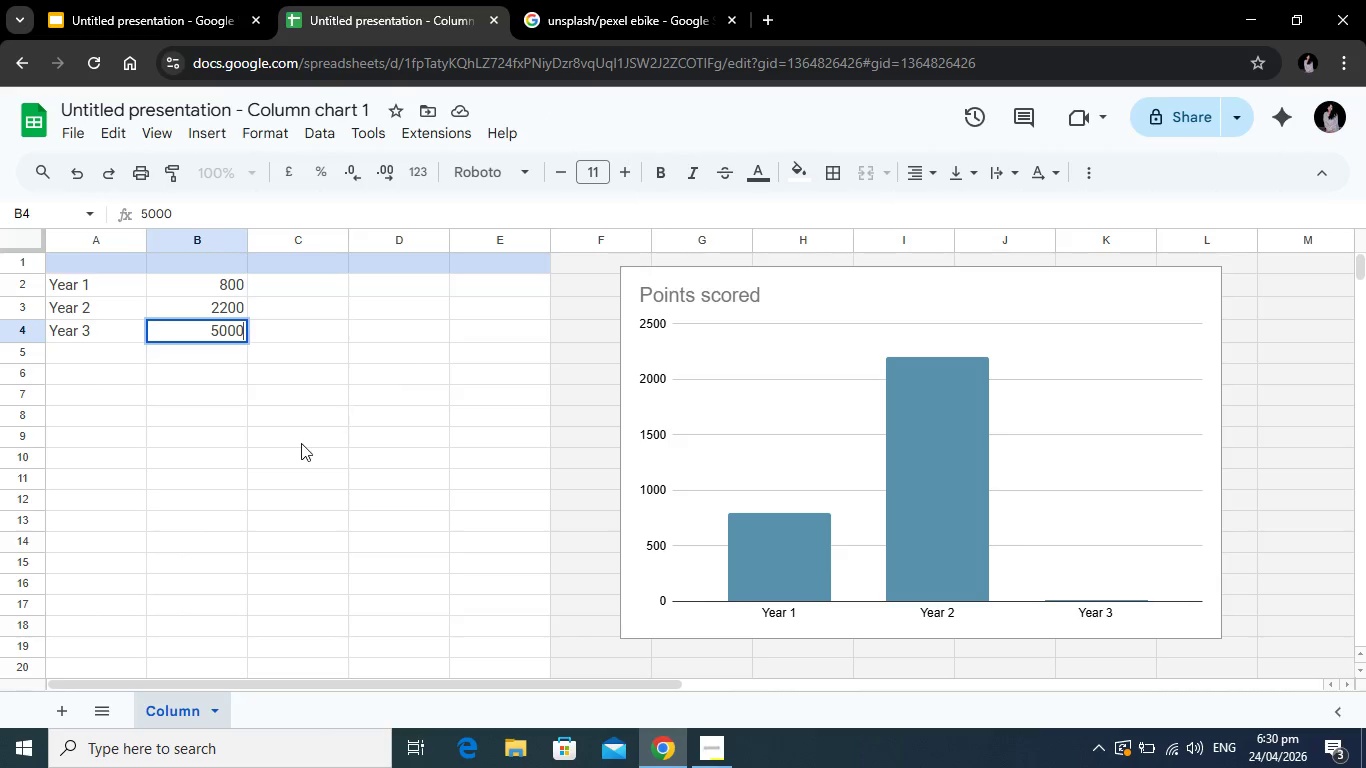 
left_click([294, 444])
 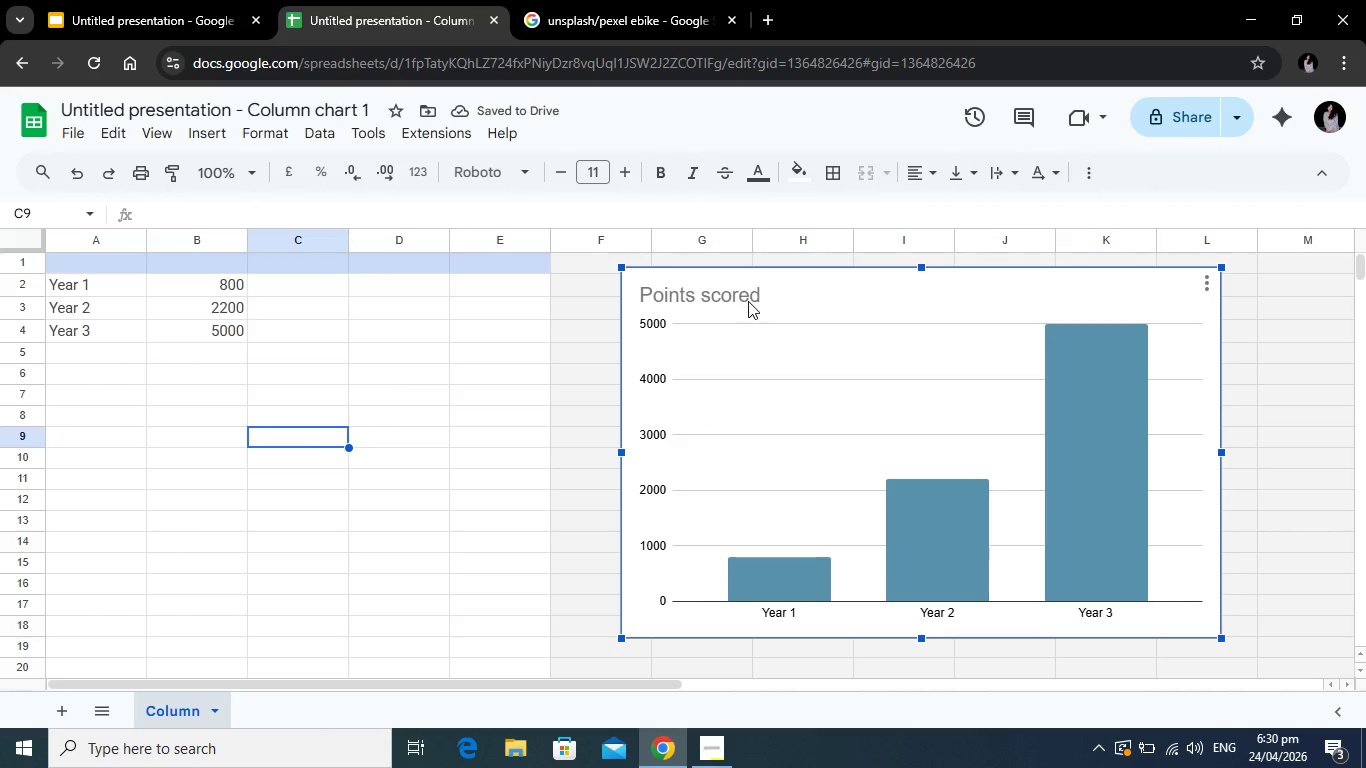 
right_click([987, 388])
 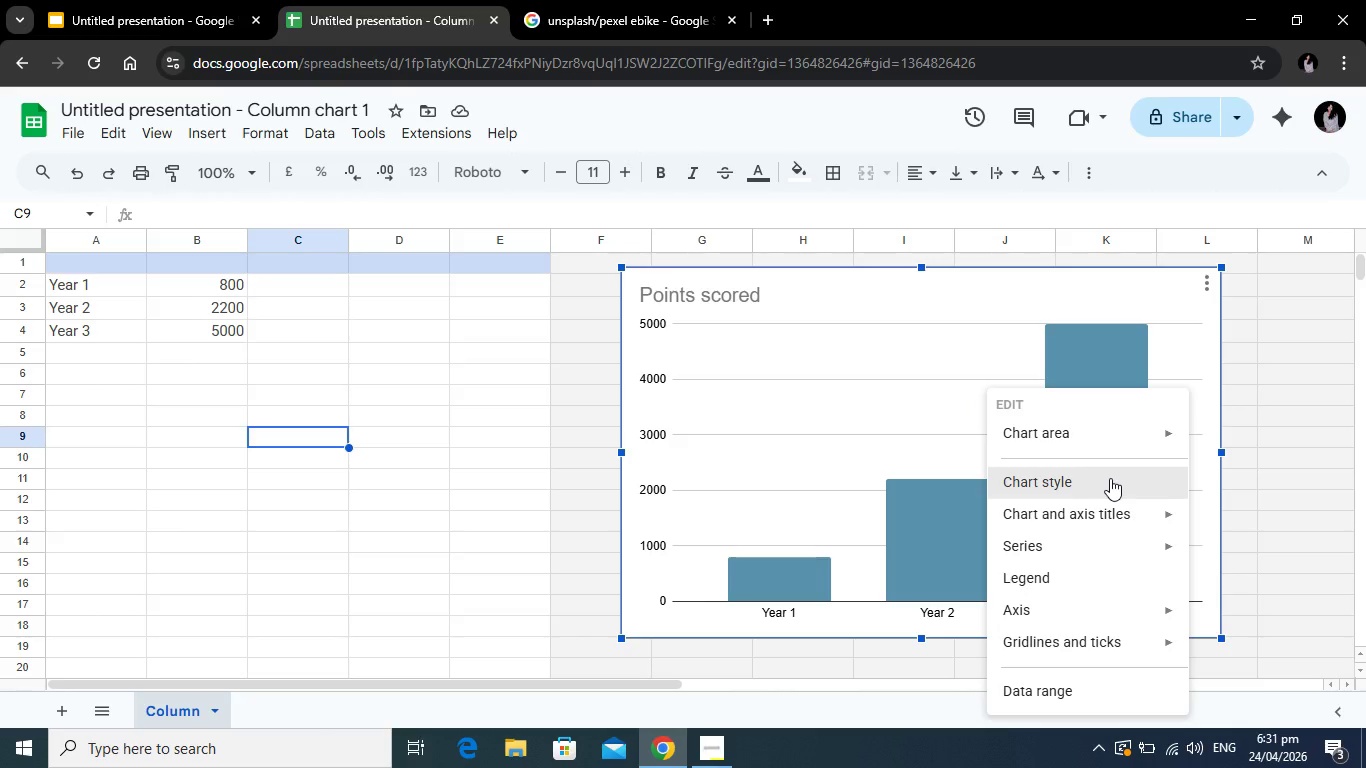 
left_click([1110, 478])
 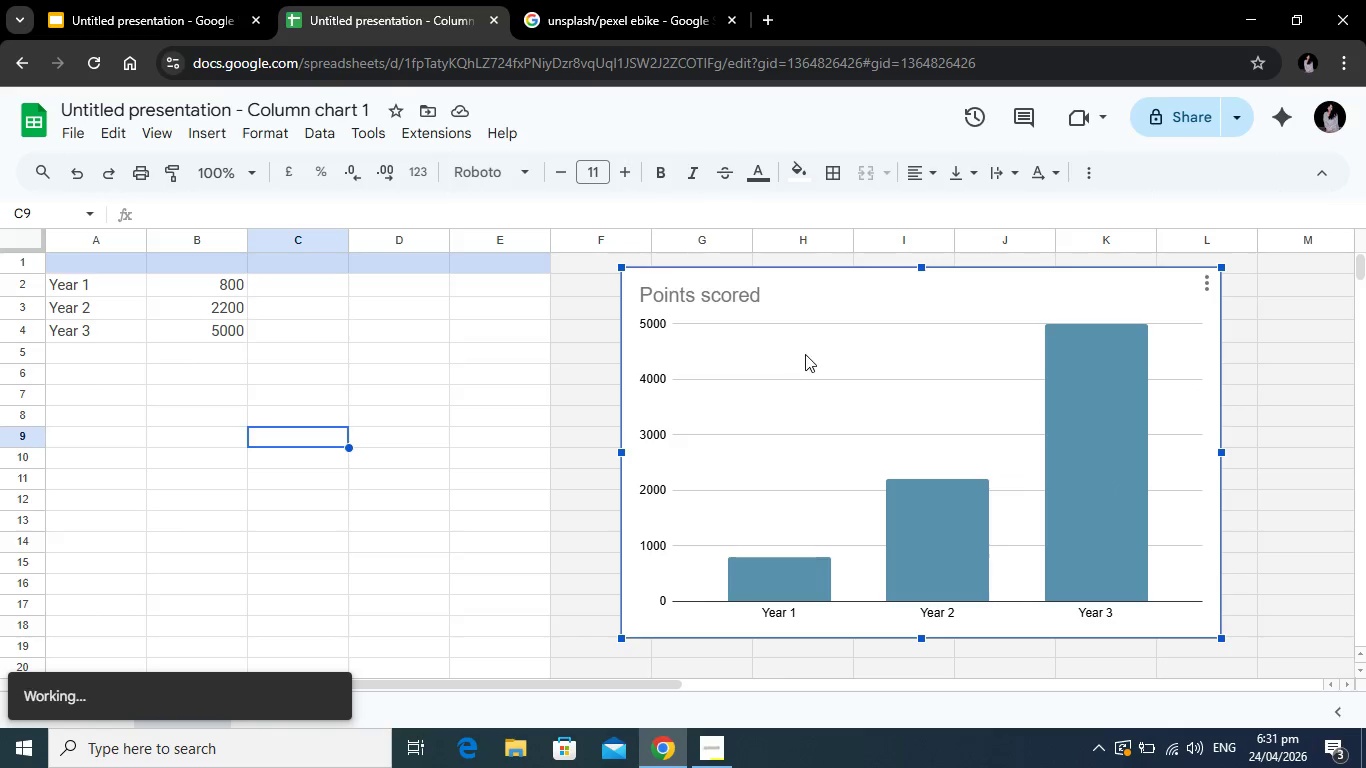 
wait(9.0)
 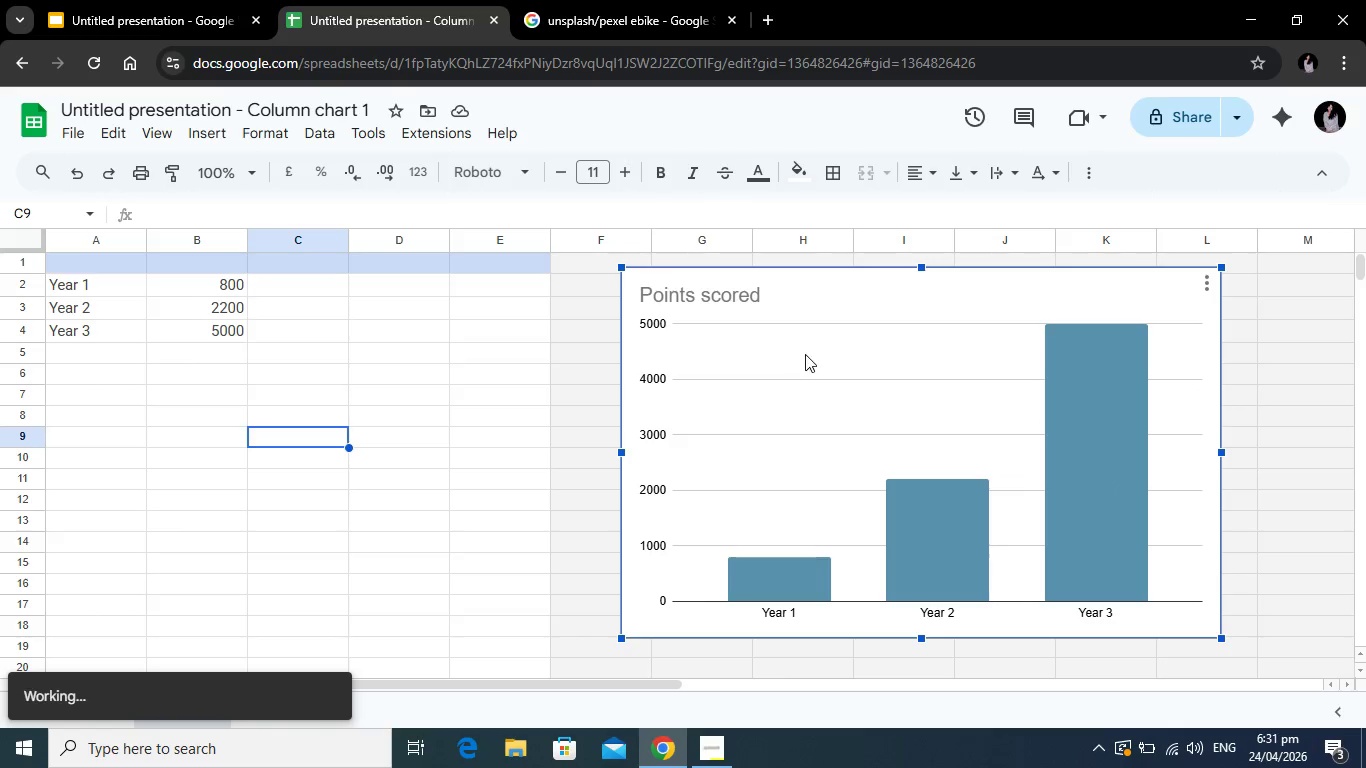 
left_click([1074, 337])
 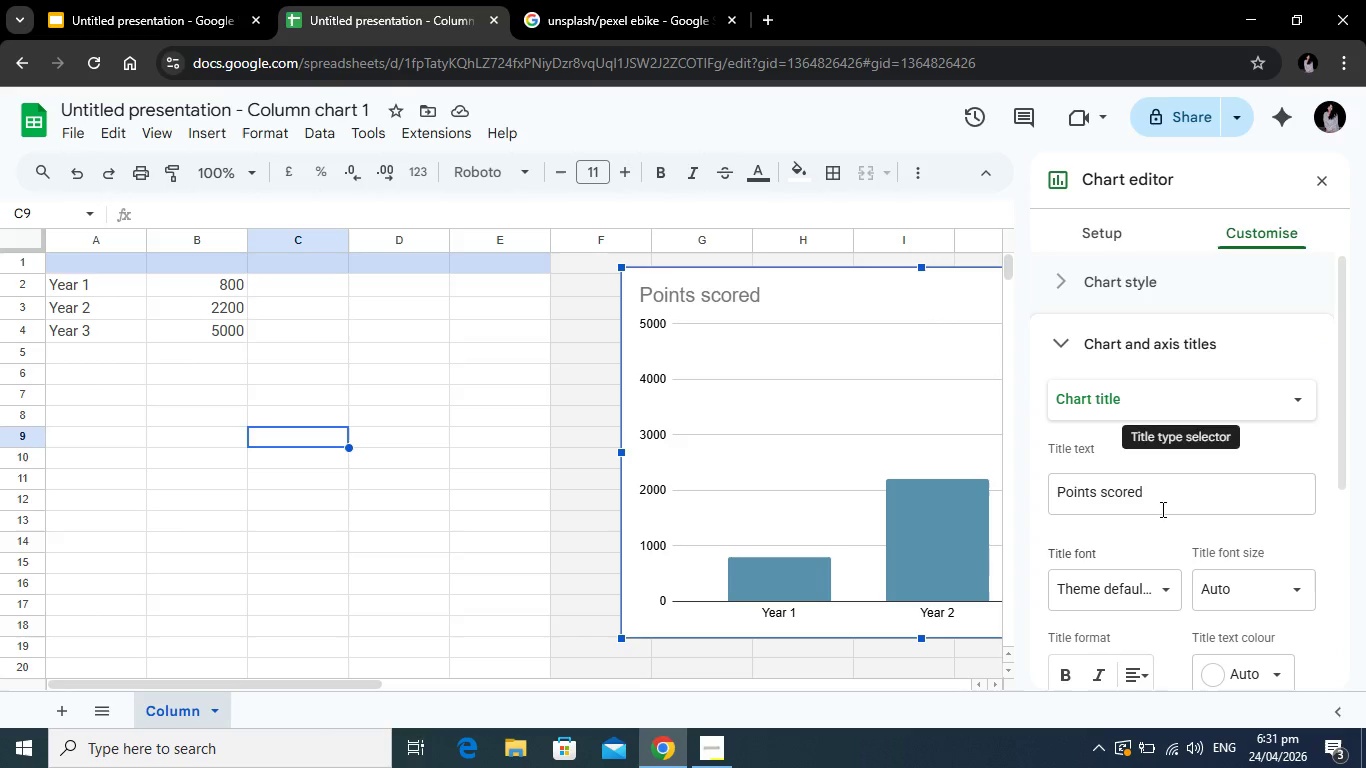 
left_click_drag(start_coordinate=[1172, 497], to_coordinate=[1021, 495])
 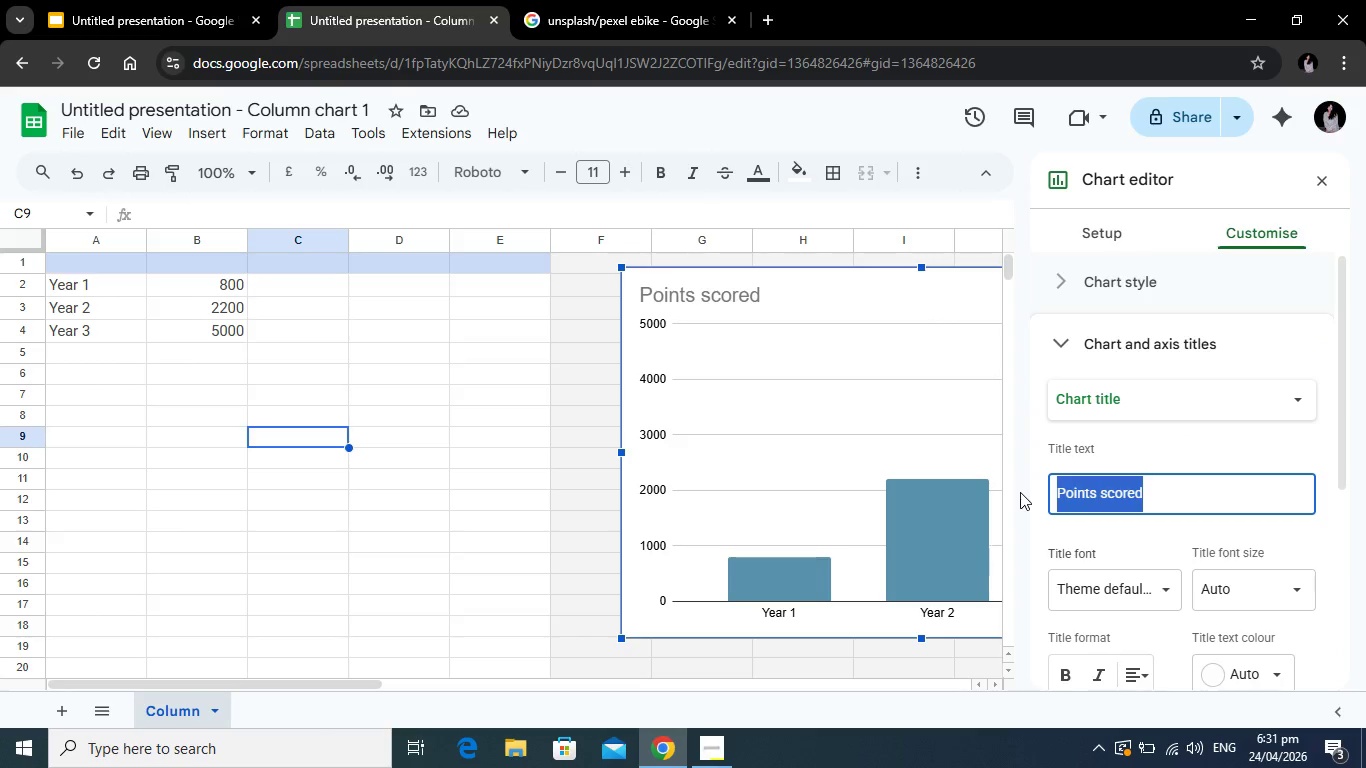 
key(Backspace)
 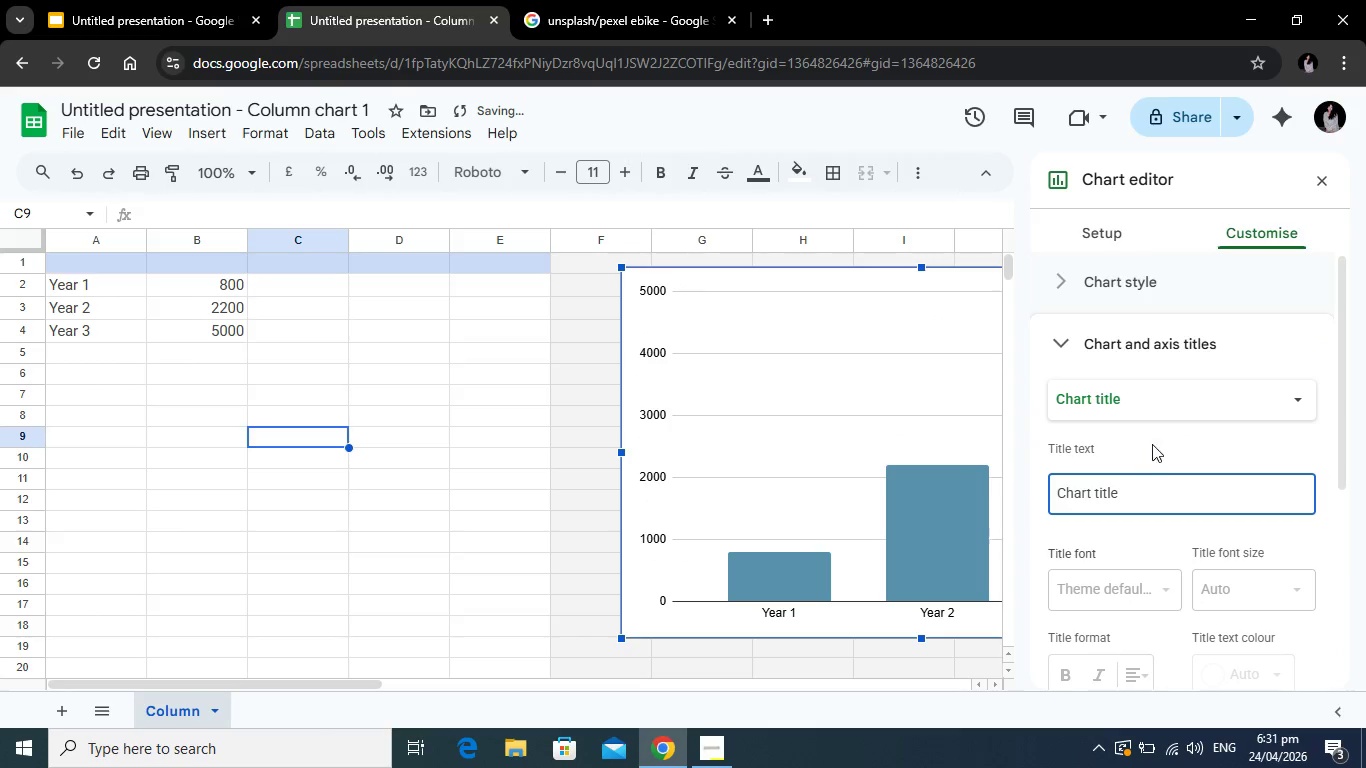 
scroll: coordinate [1173, 430], scroll_direction: down, amount: 3.0
 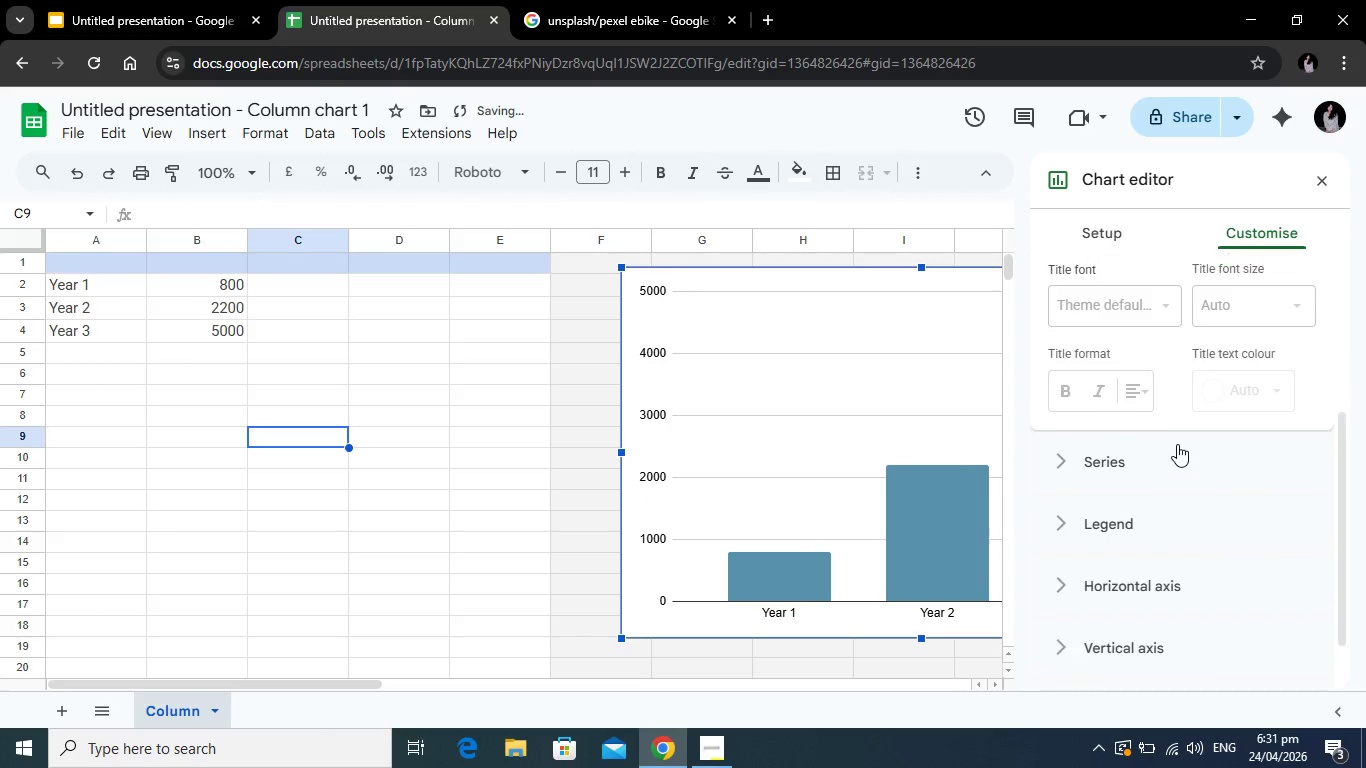 
scroll: coordinate [1179, 481], scroll_direction: none, amount: 0.0
 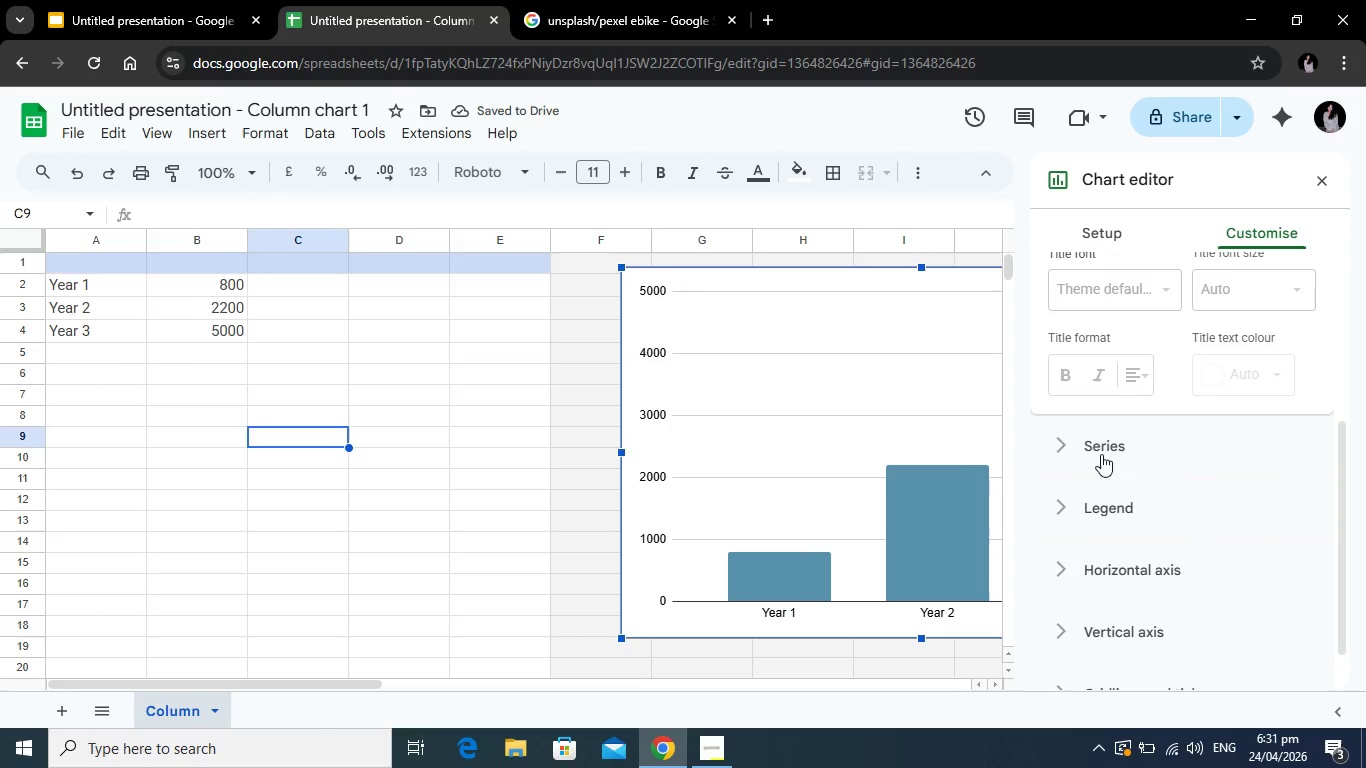 
scroll: coordinate [1121, 491], scroll_direction: up, amount: 4.0
 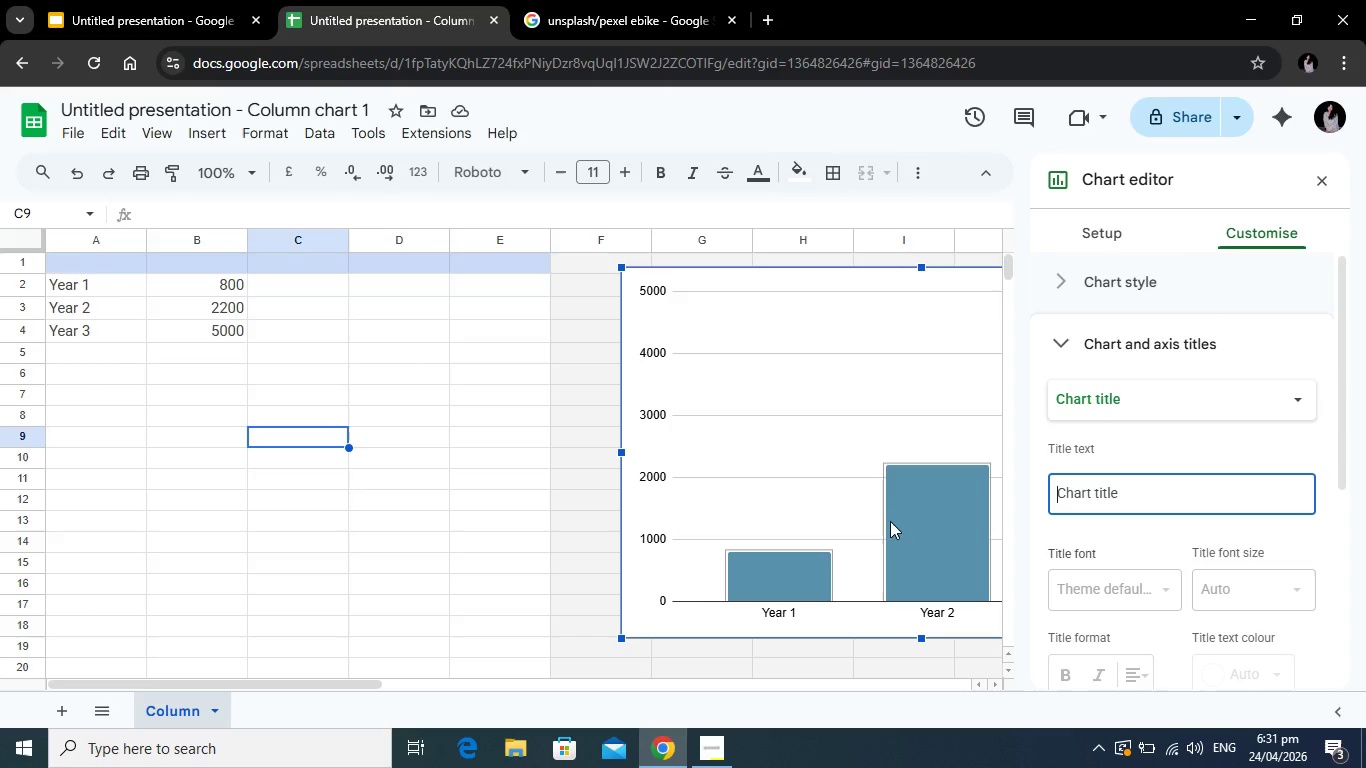 
left_click([969, 515])
 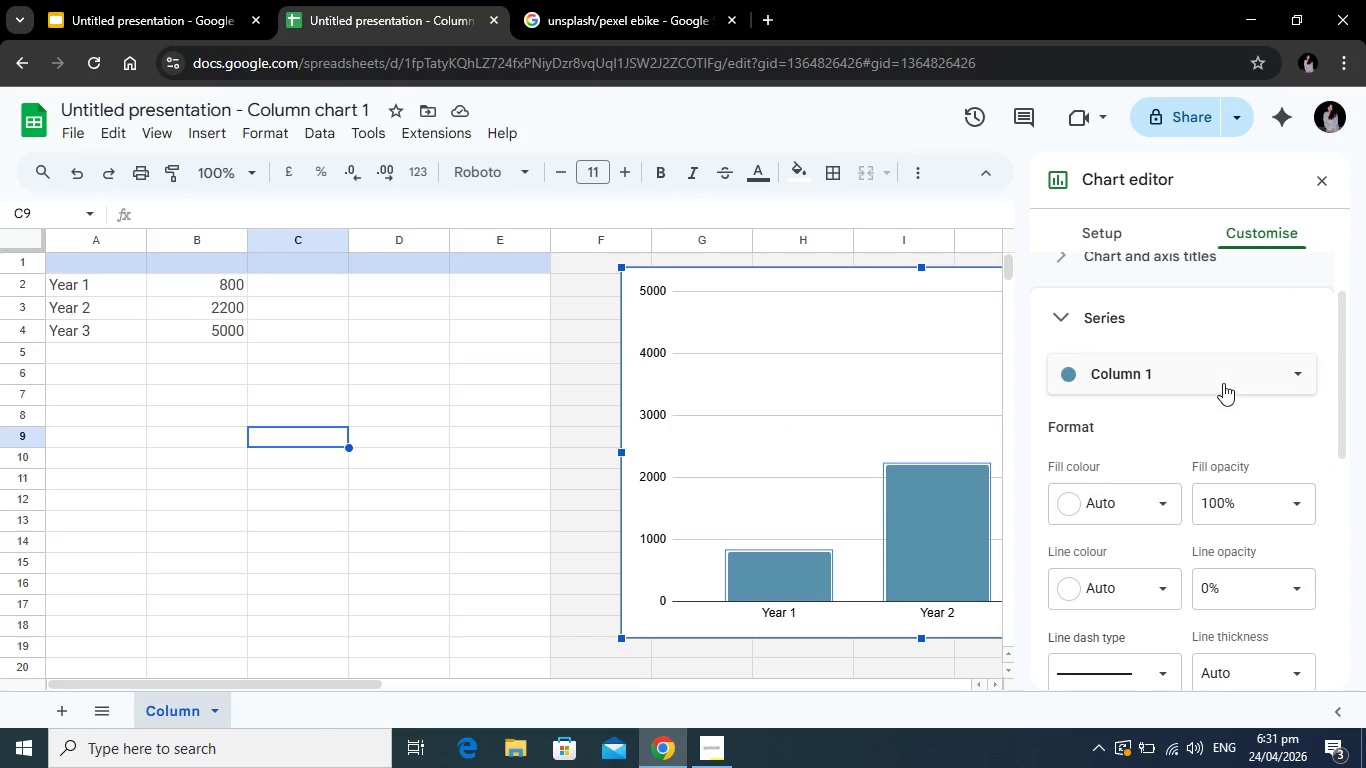 
left_click([1232, 377])
 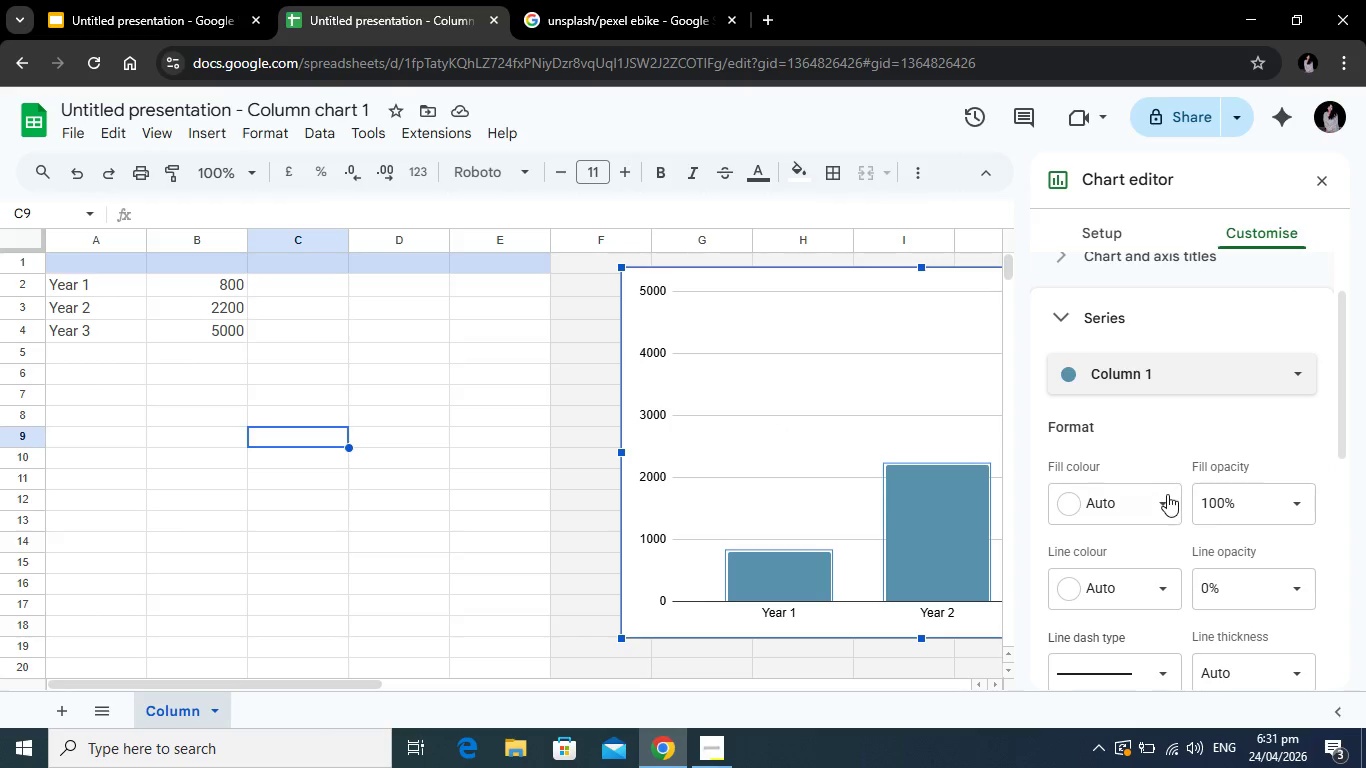 
left_click([1163, 500])
 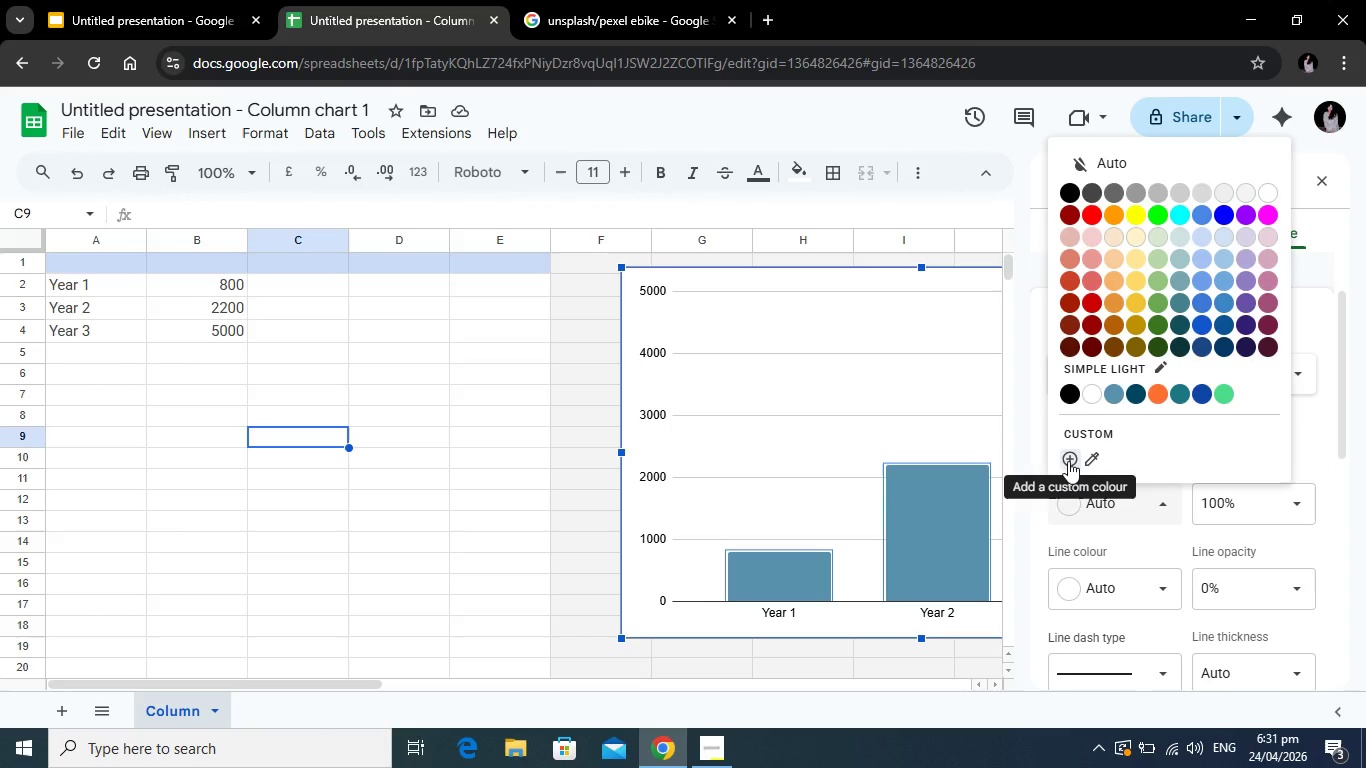 
left_click([1068, 461])
 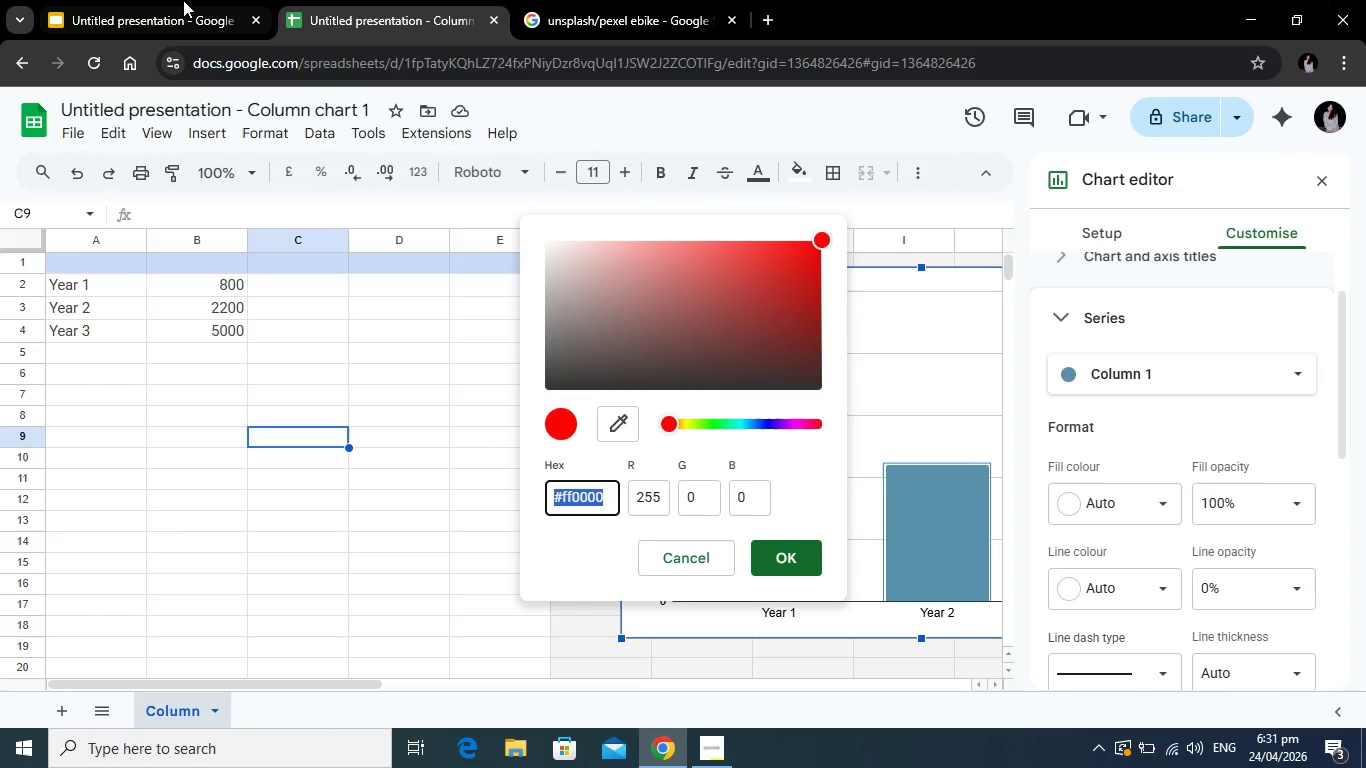 
left_click([182, 0])
 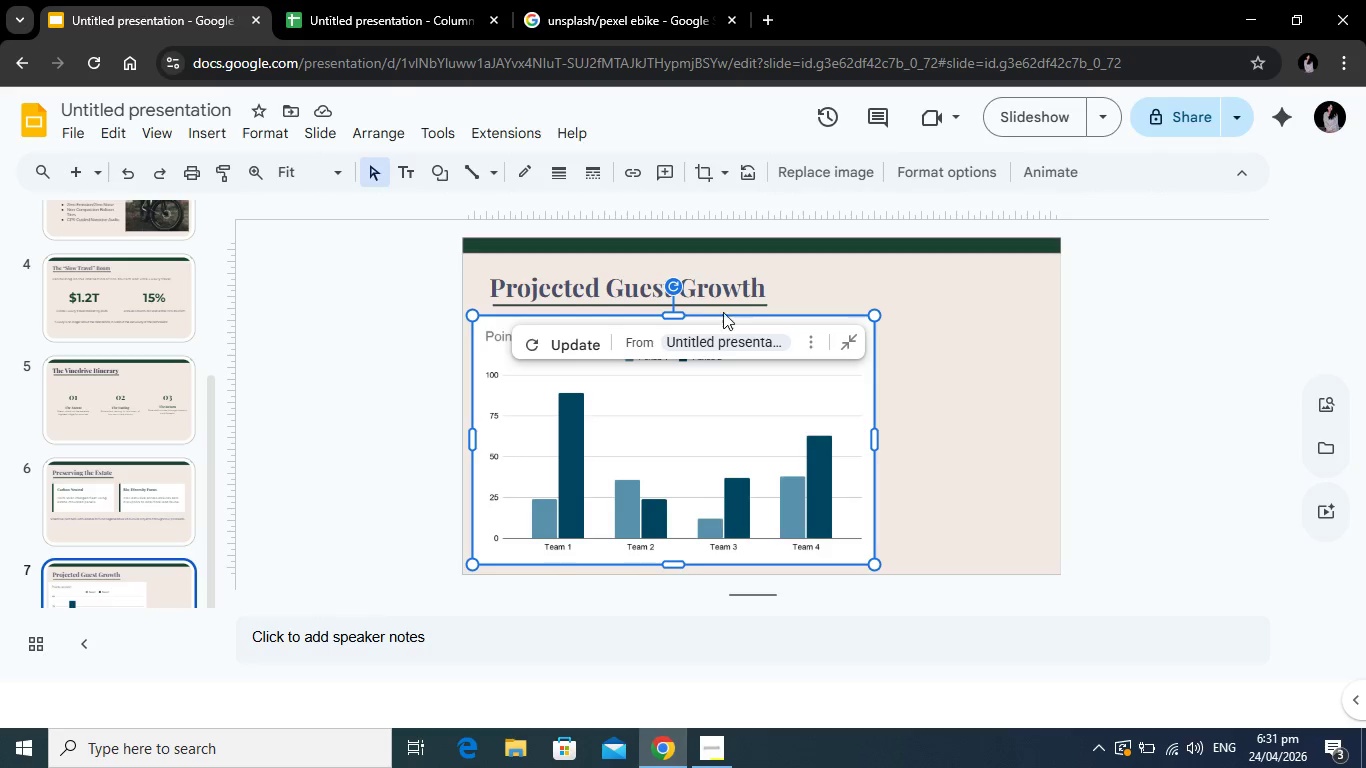 
left_click([579, 343])
 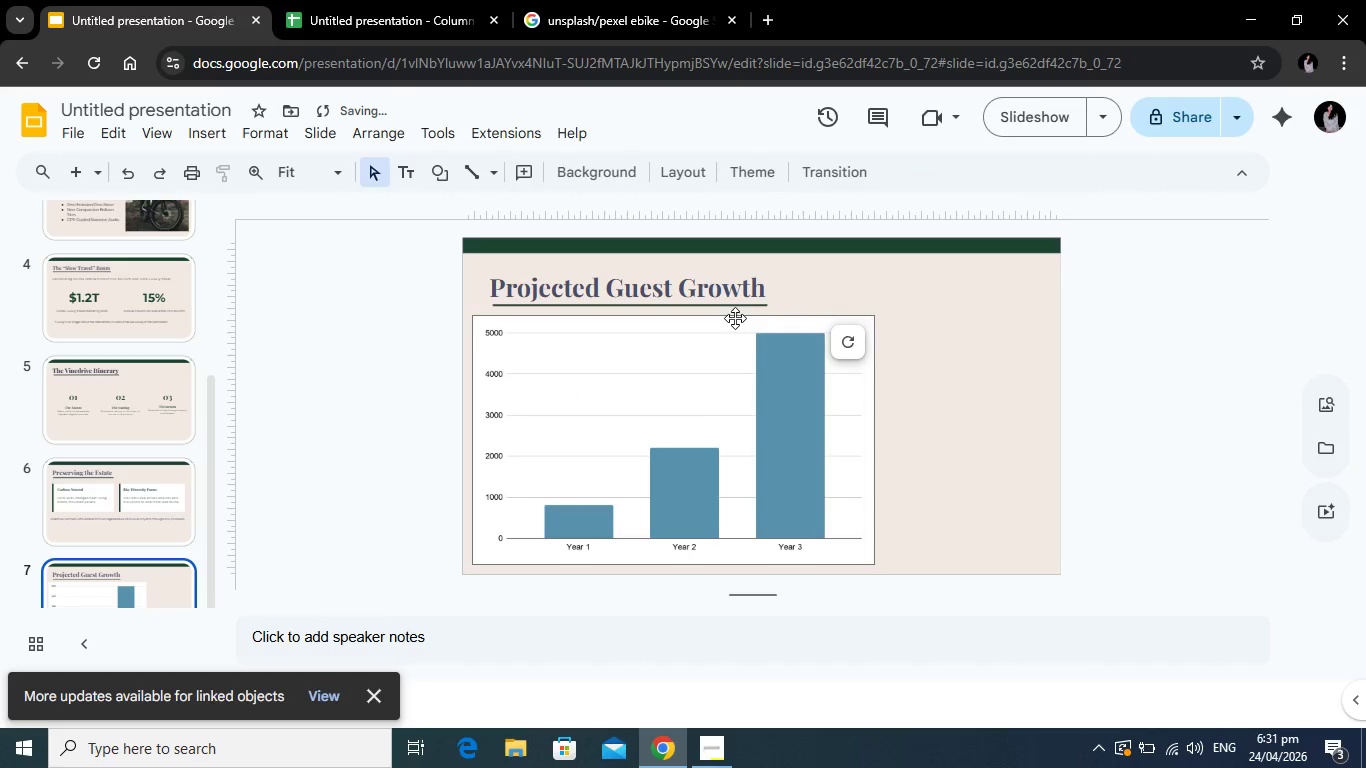 
left_click_drag(start_coordinate=[735, 318], to_coordinate=[830, 315])
 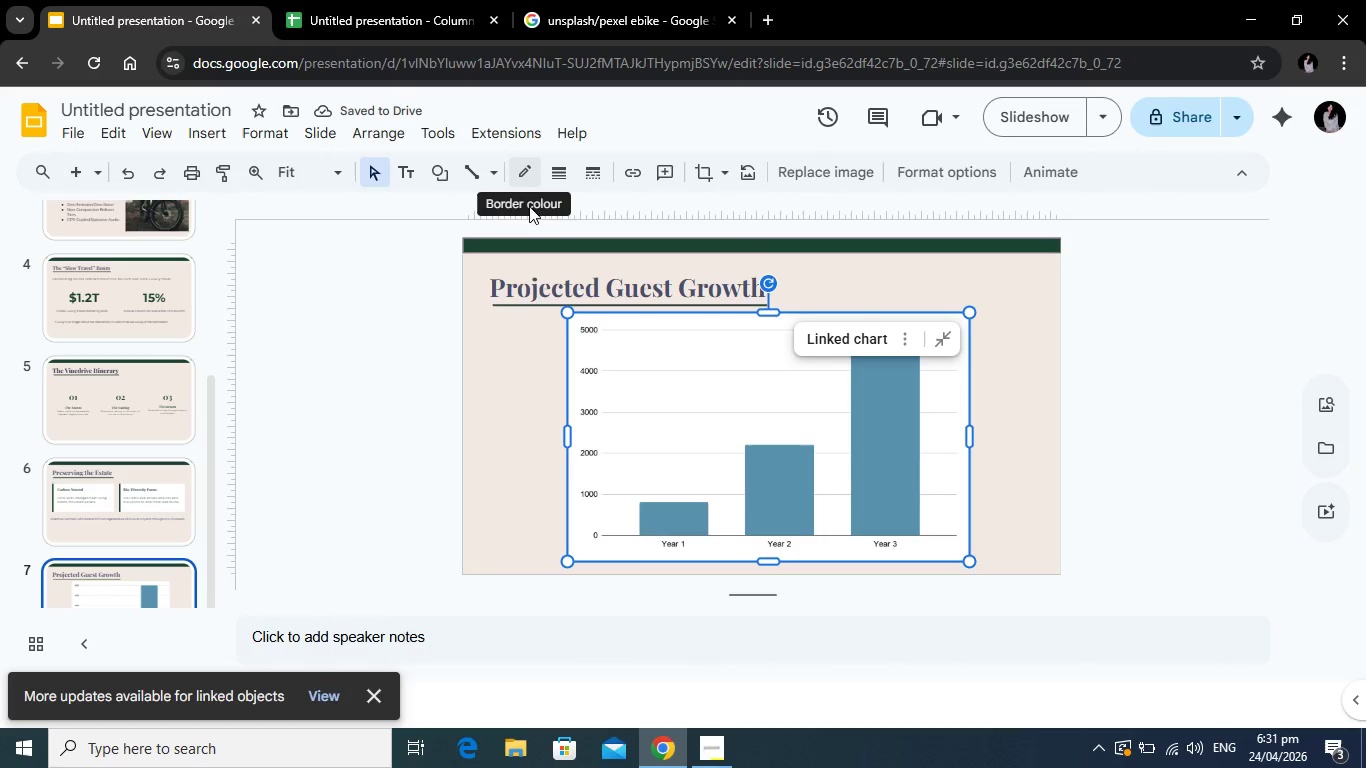 
left_click([368, 338])
 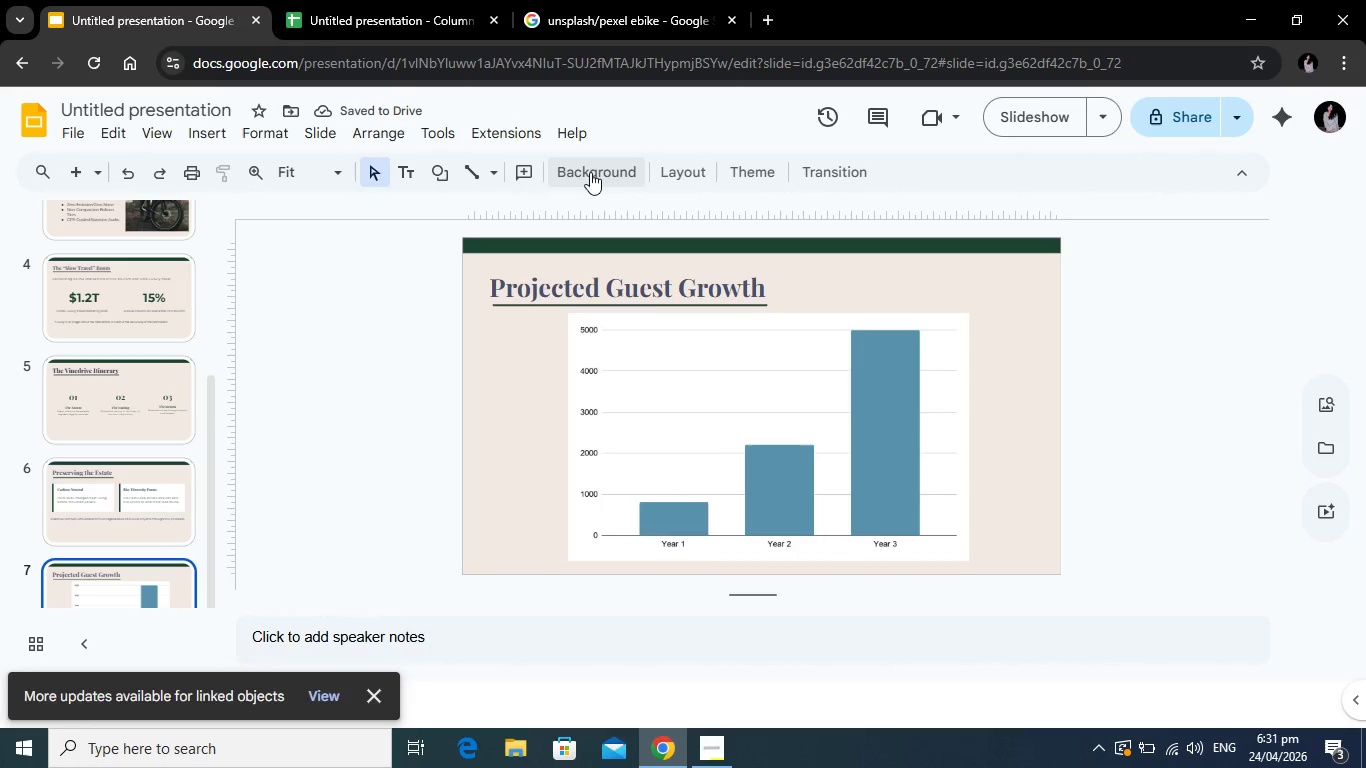 
left_click([590, 172])
 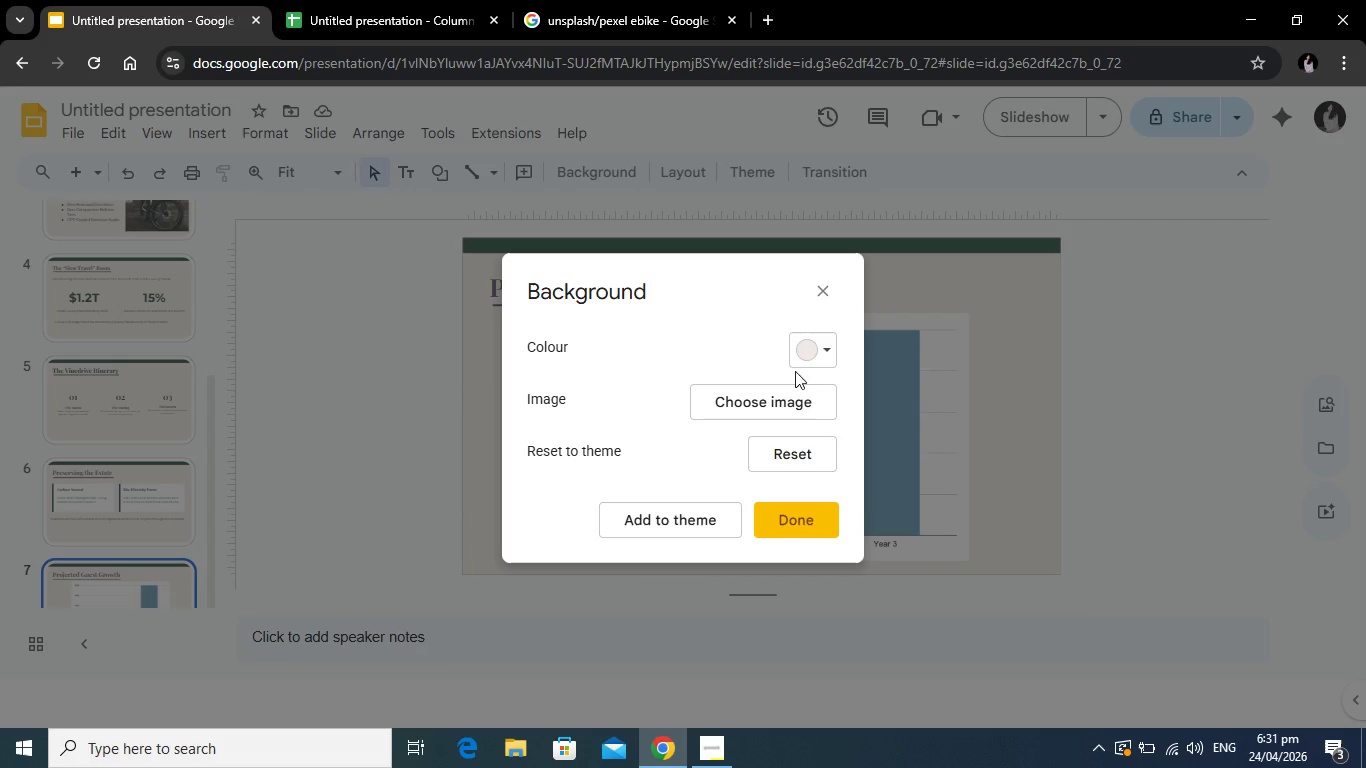 
left_click([811, 355])
 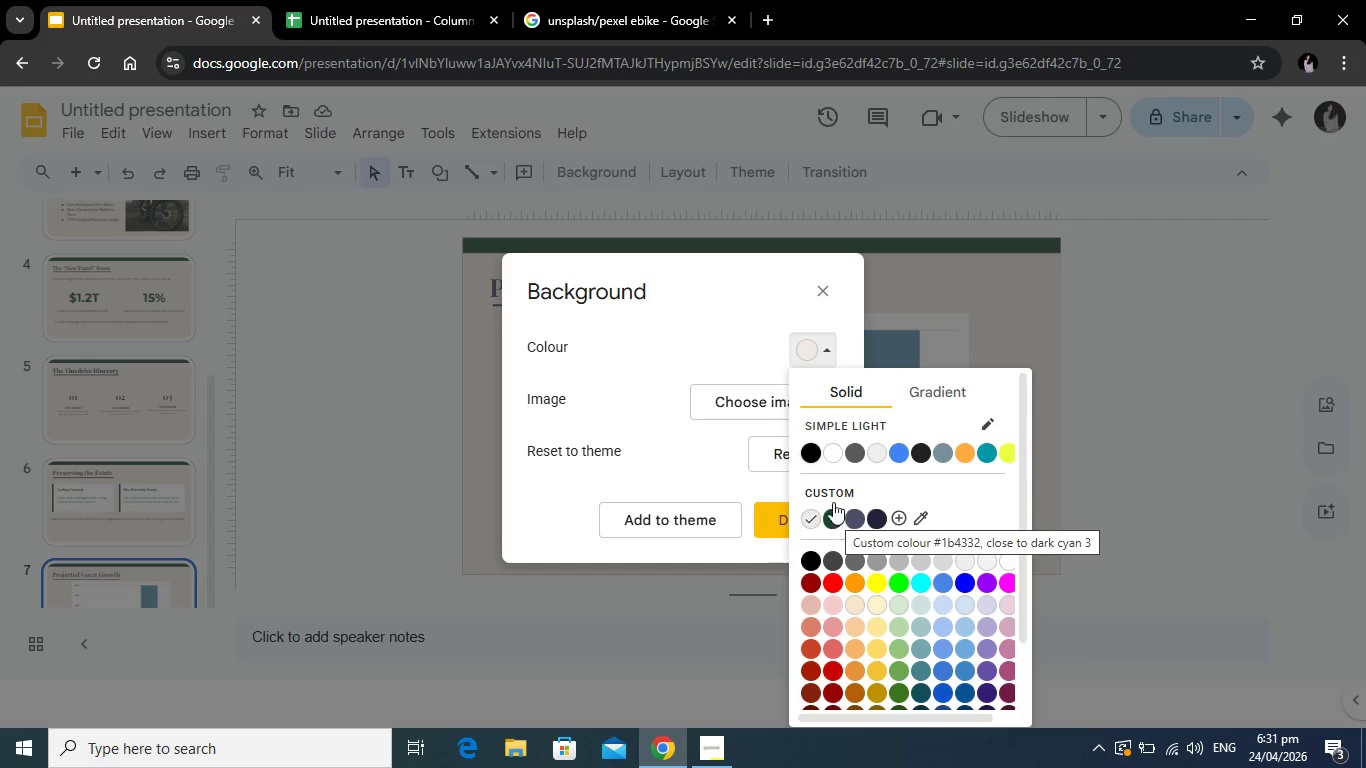 
wait(6.23)
 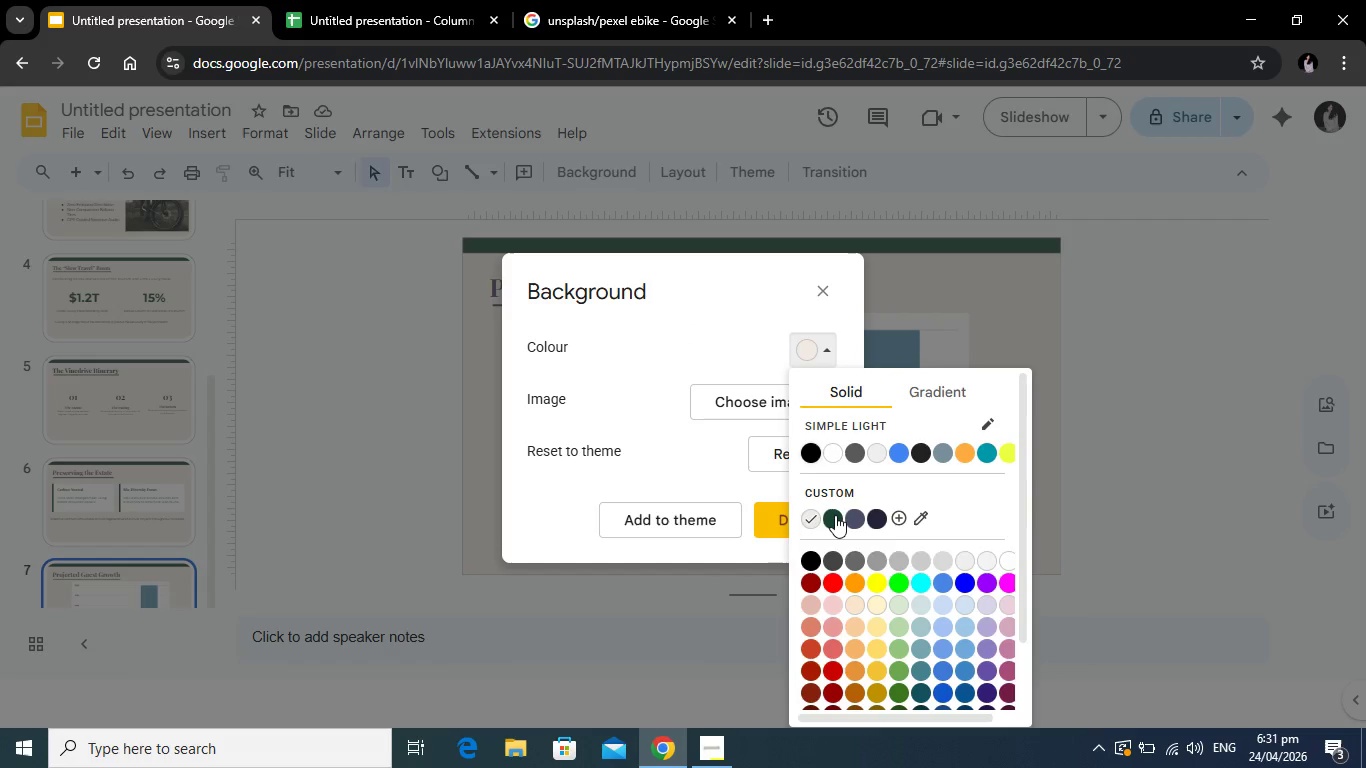 
left_click([391, 0])
 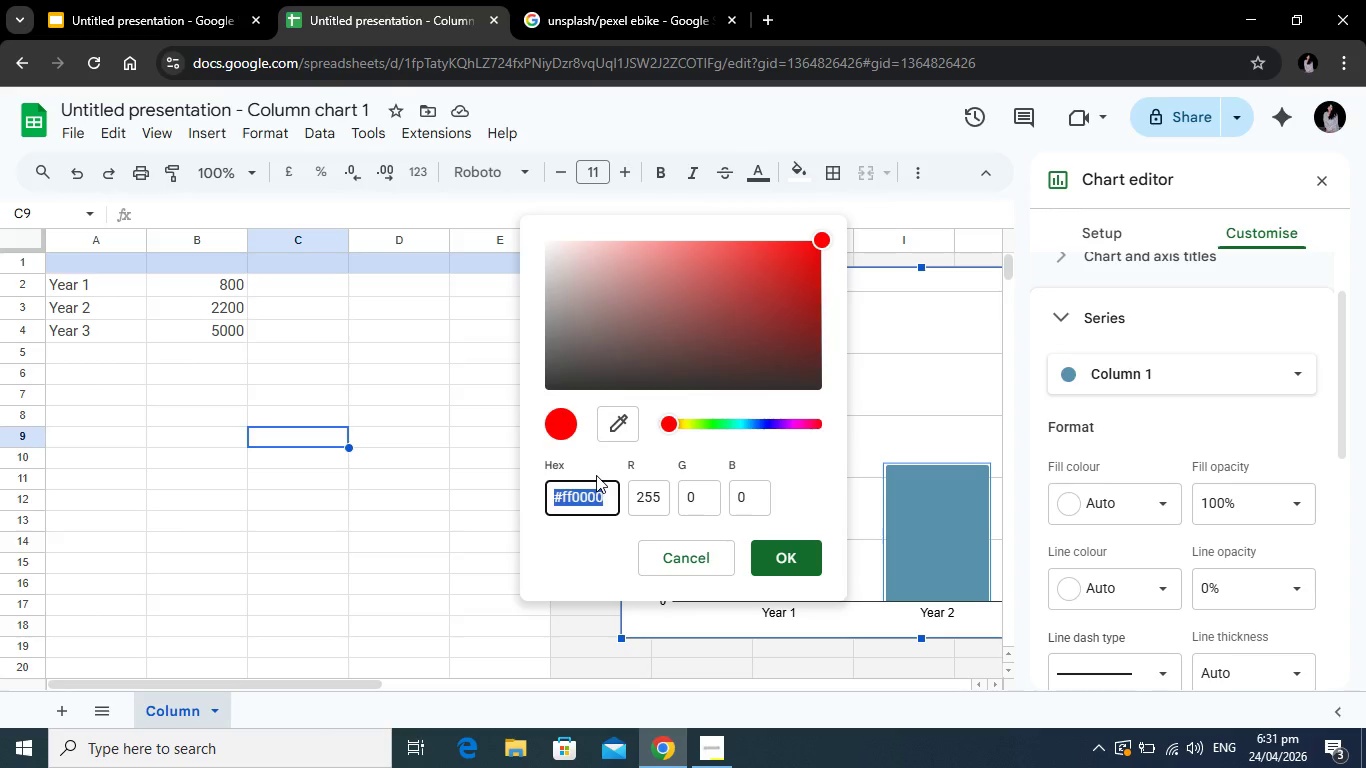 
type(1b4332)
 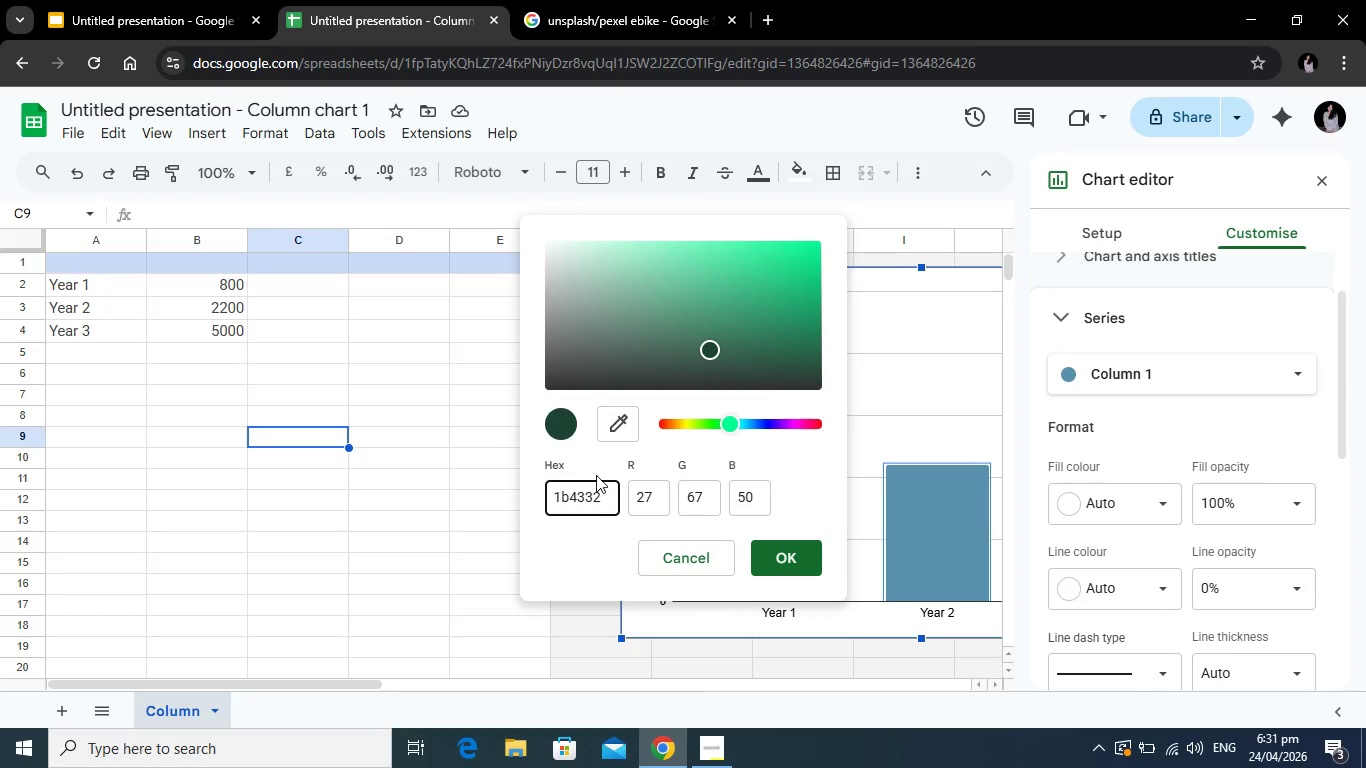 
key(Enter)
 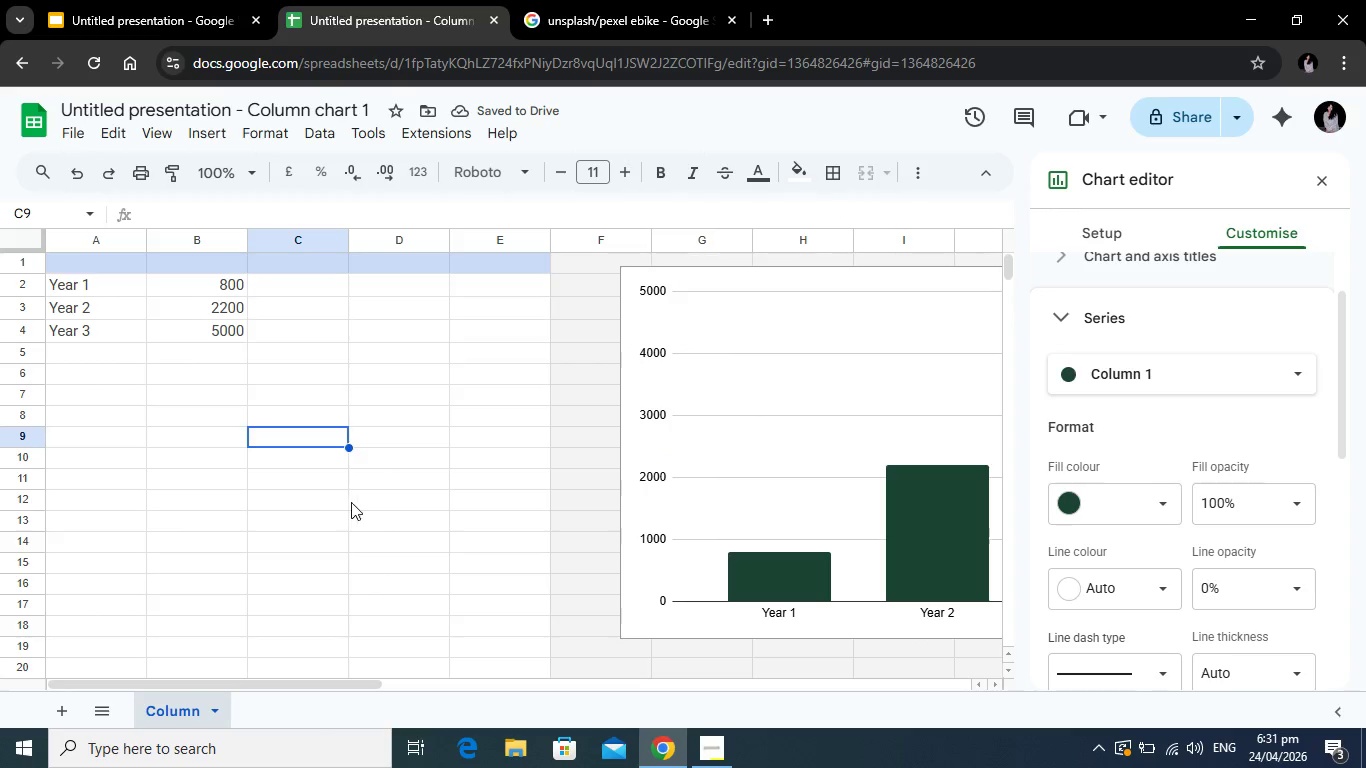 
left_click([405, 525])
 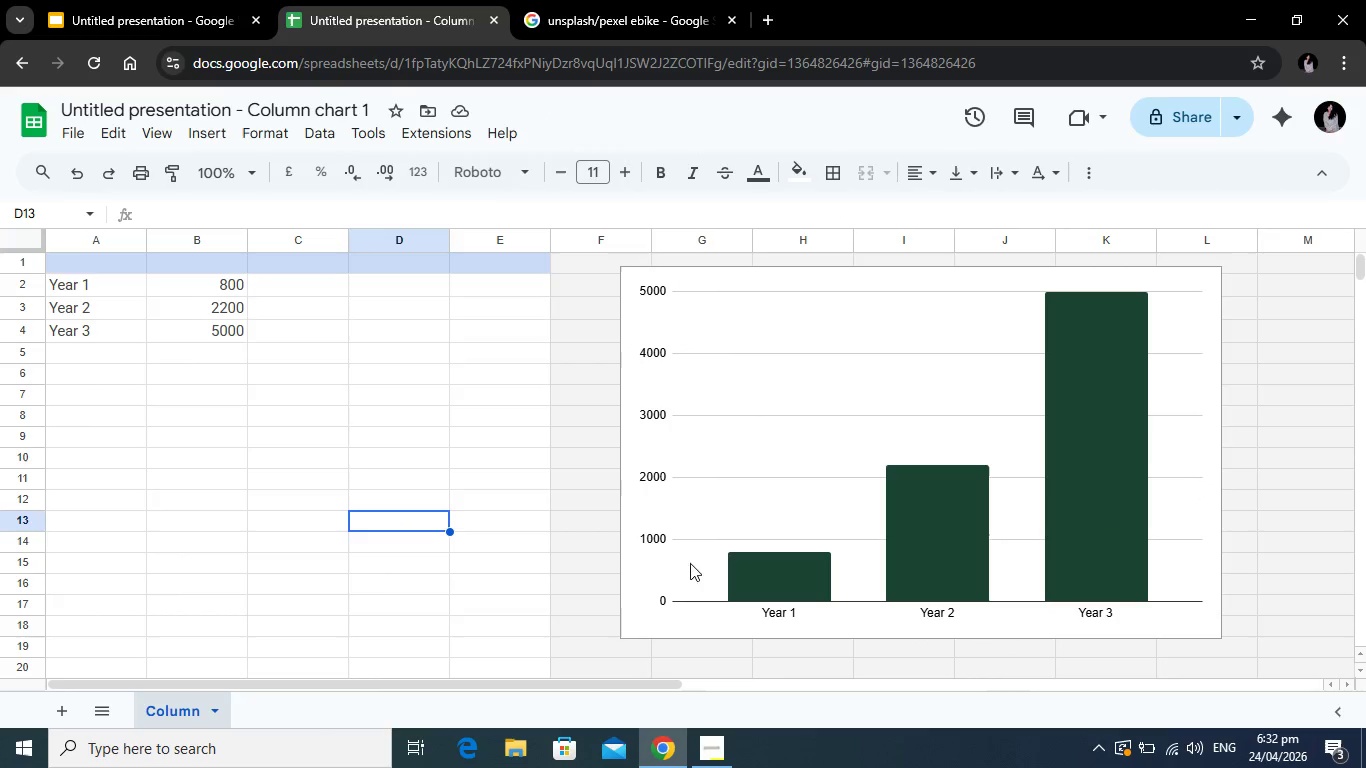 
left_click([662, 570])
 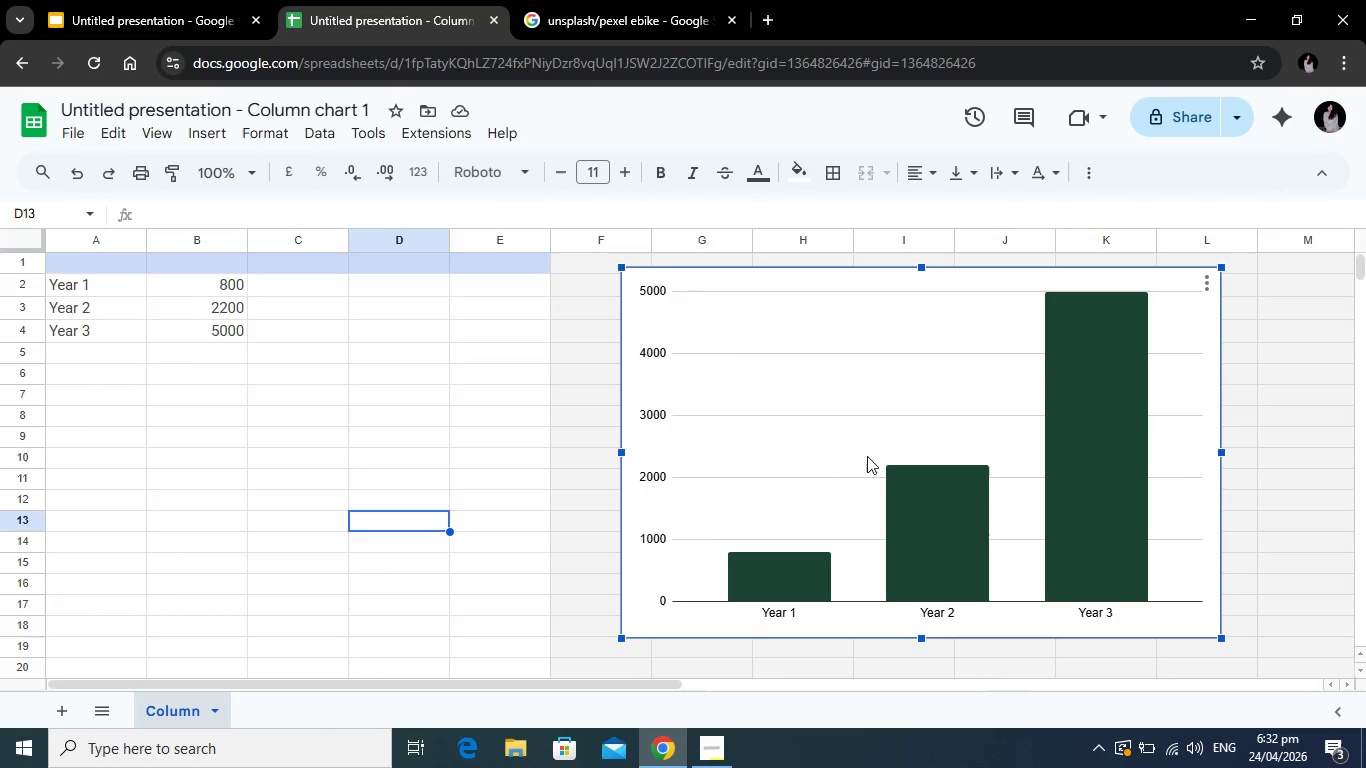 
left_click([806, 415])
 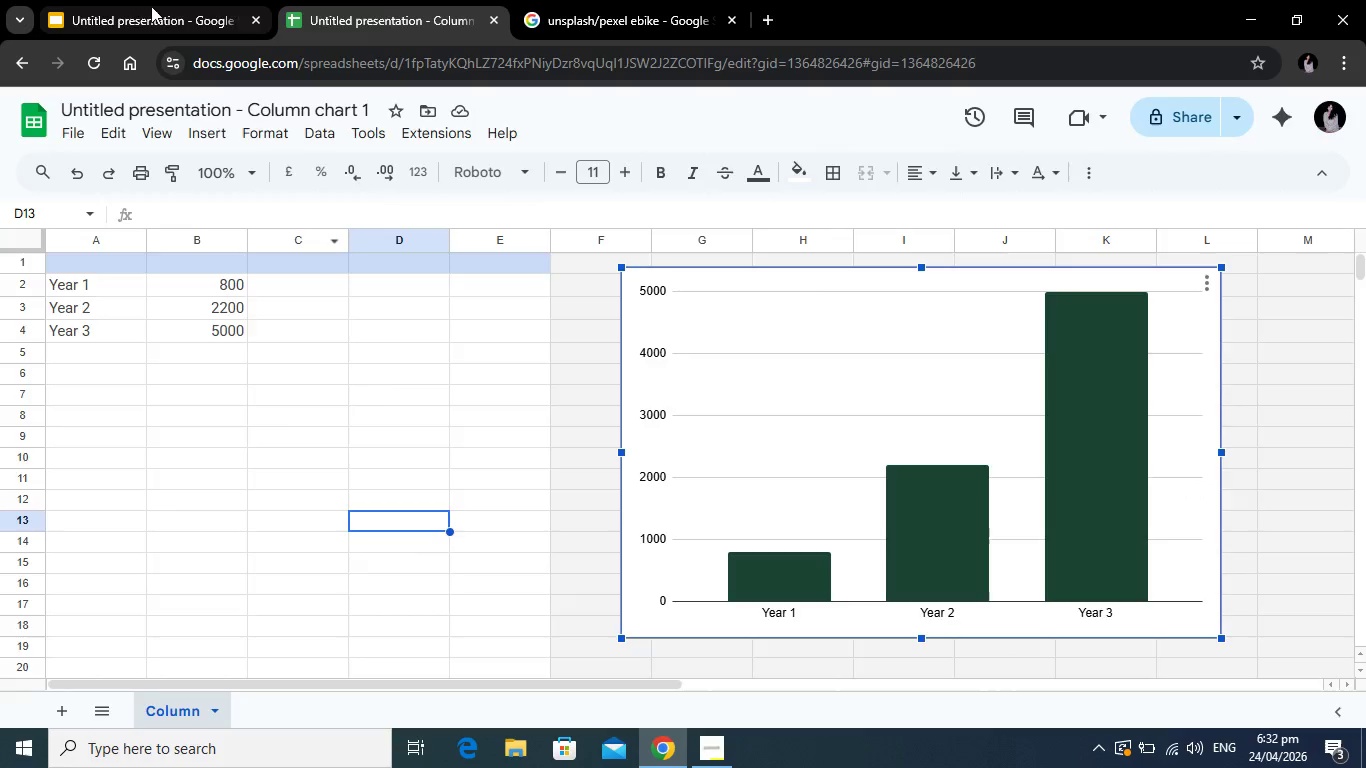 
left_click([151, 6])
 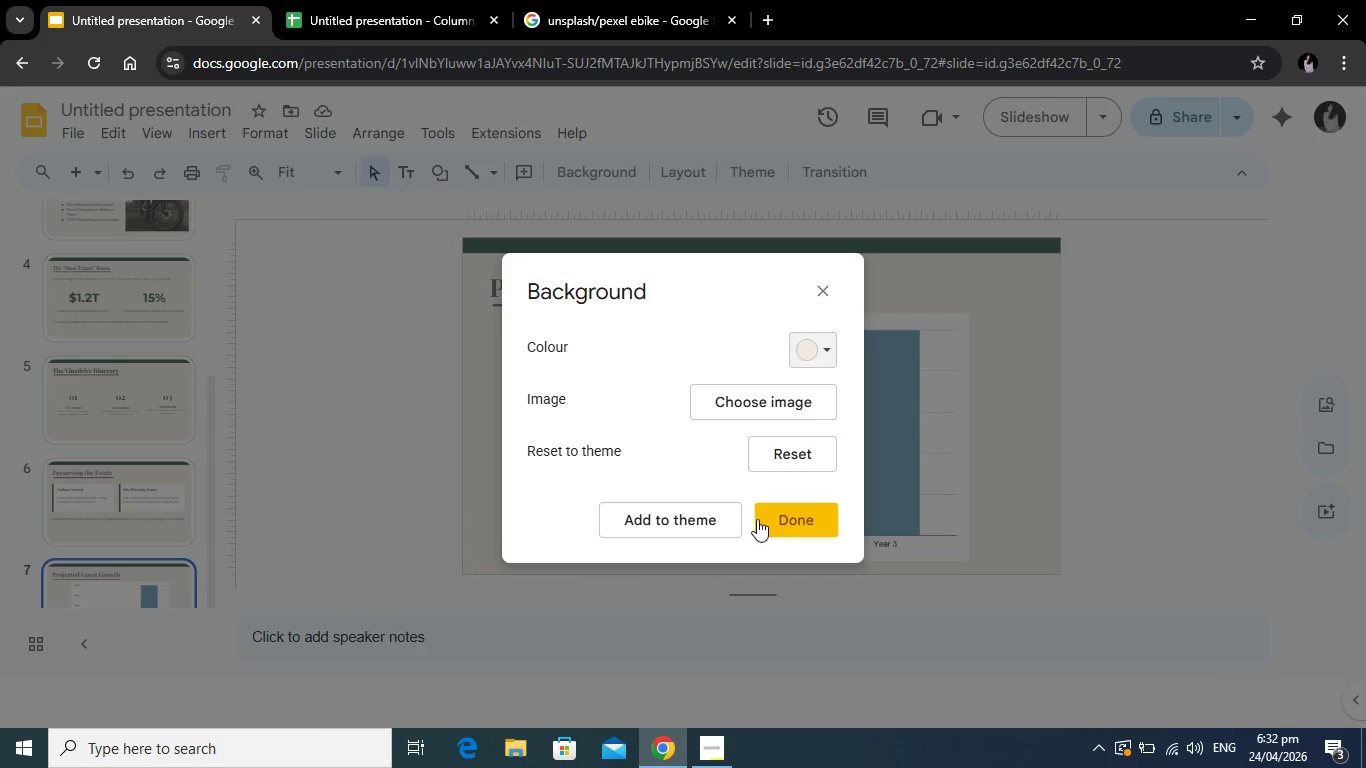 
left_click([766, 523])
 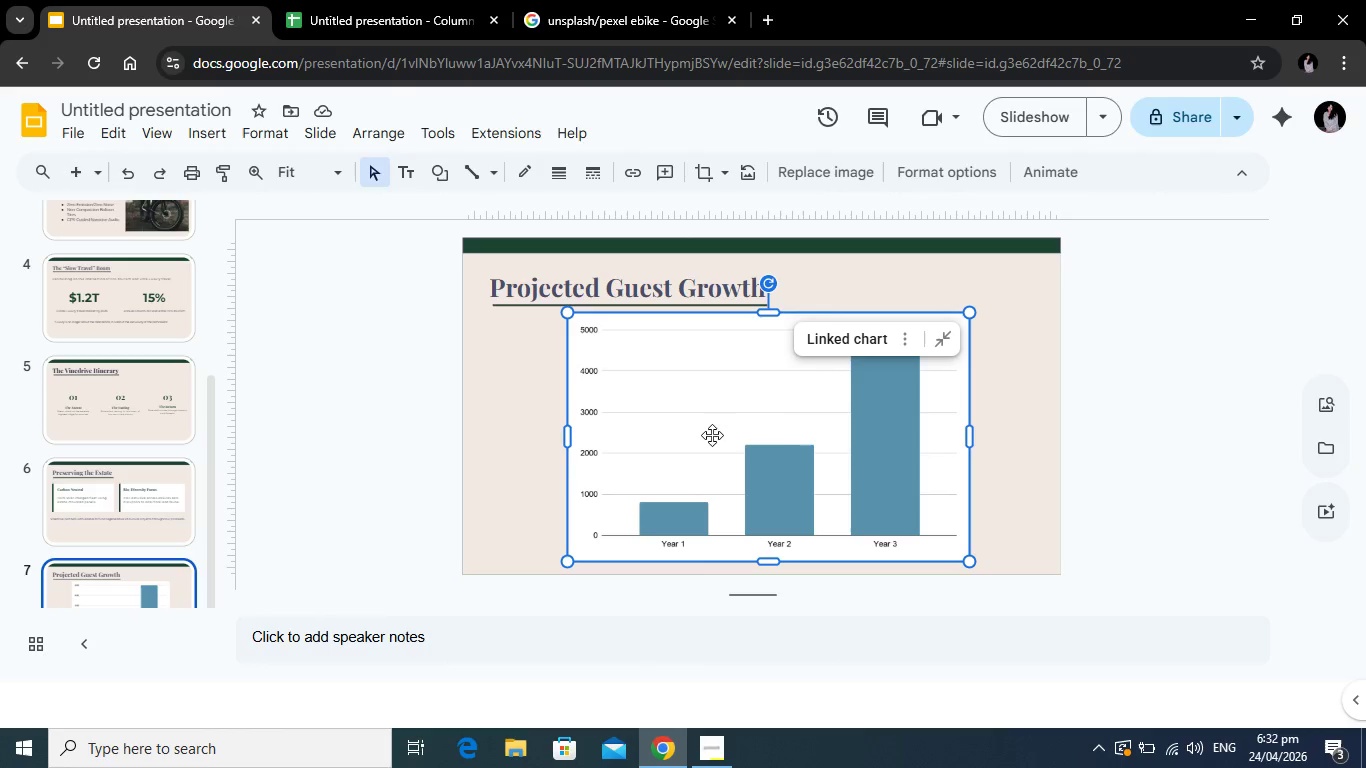 
left_click([355, 0])
 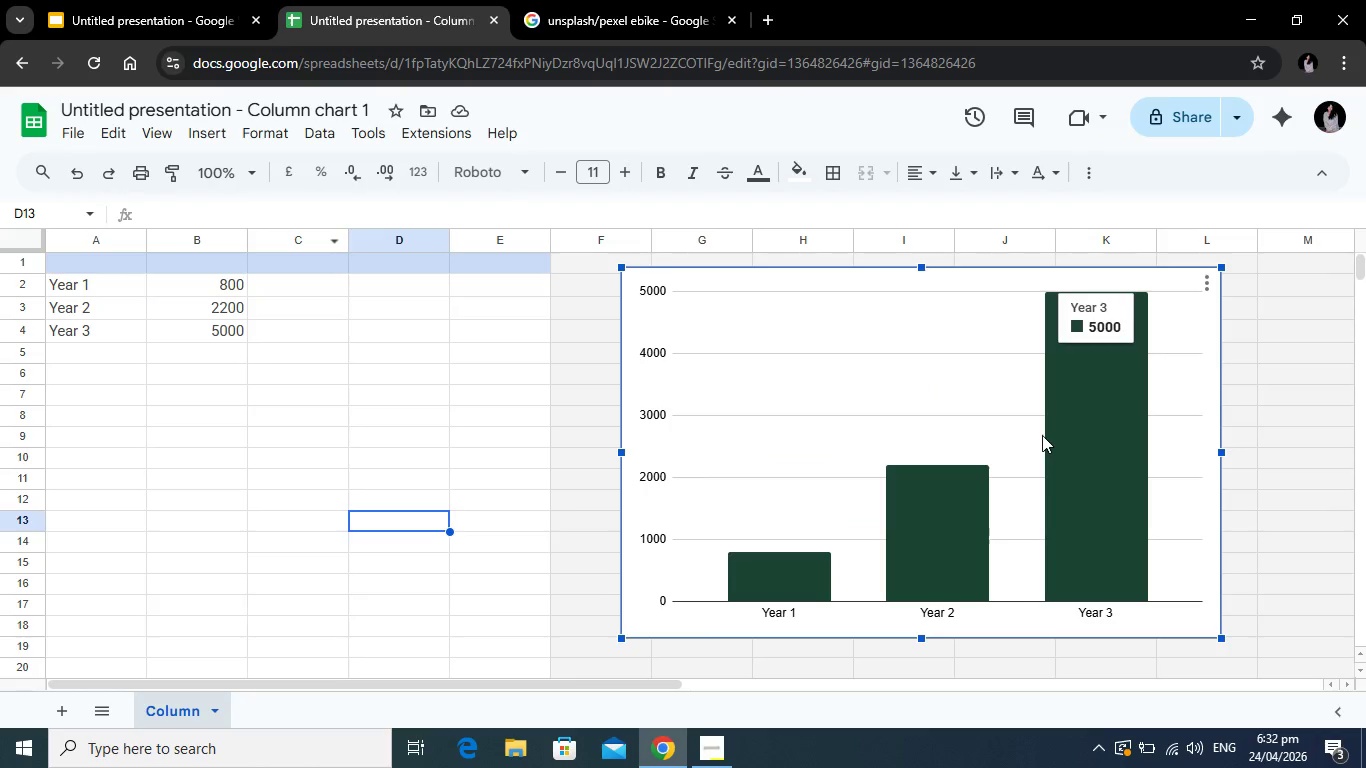 
left_click([1042, 435])
 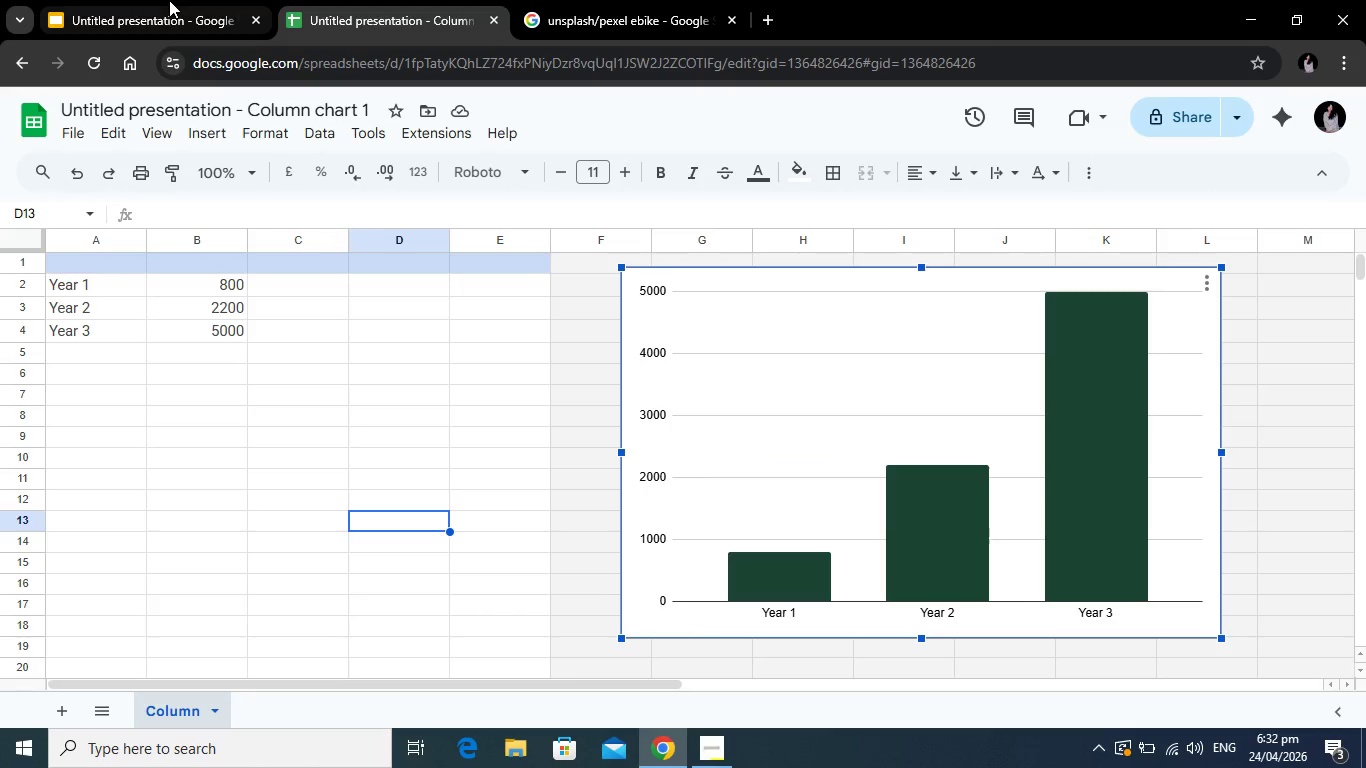 
left_click([169, 0])
 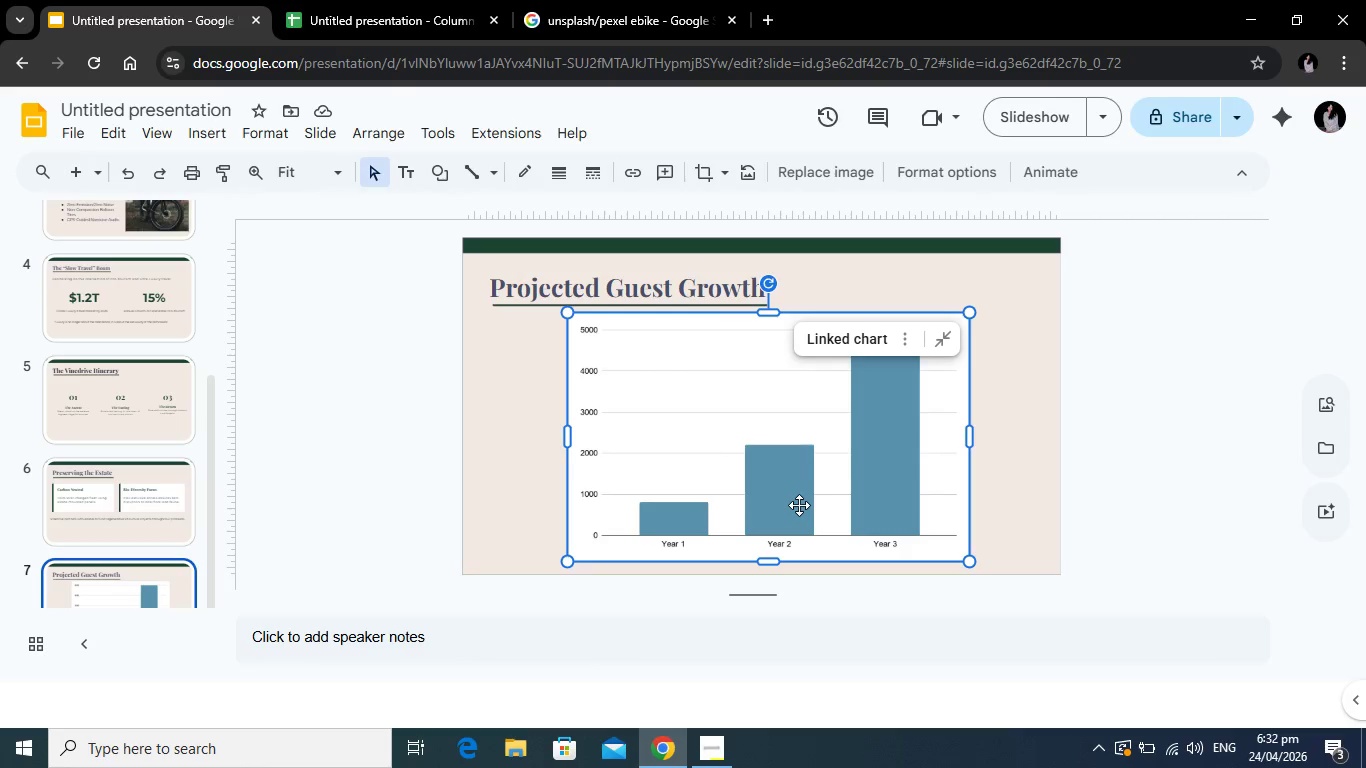 
left_click([799, 505])
 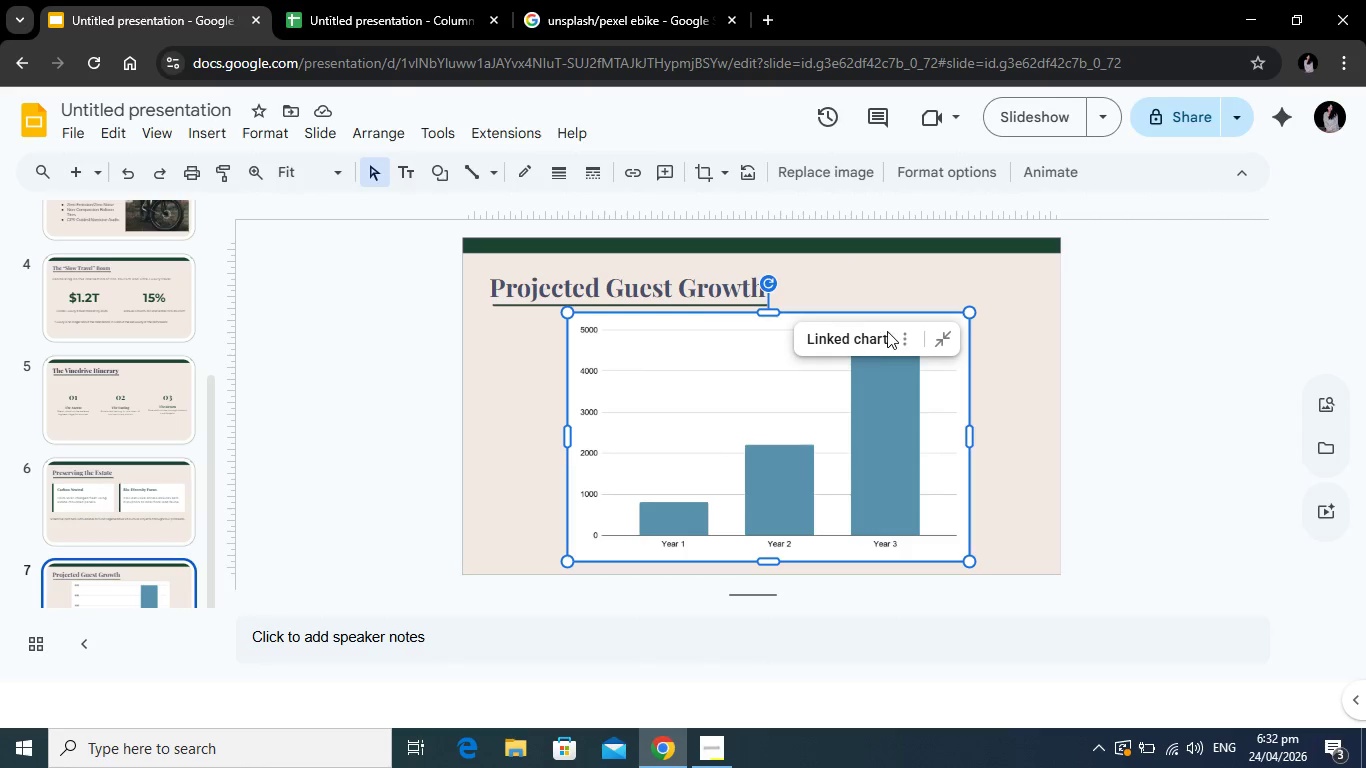 
left_click([786, 446])
 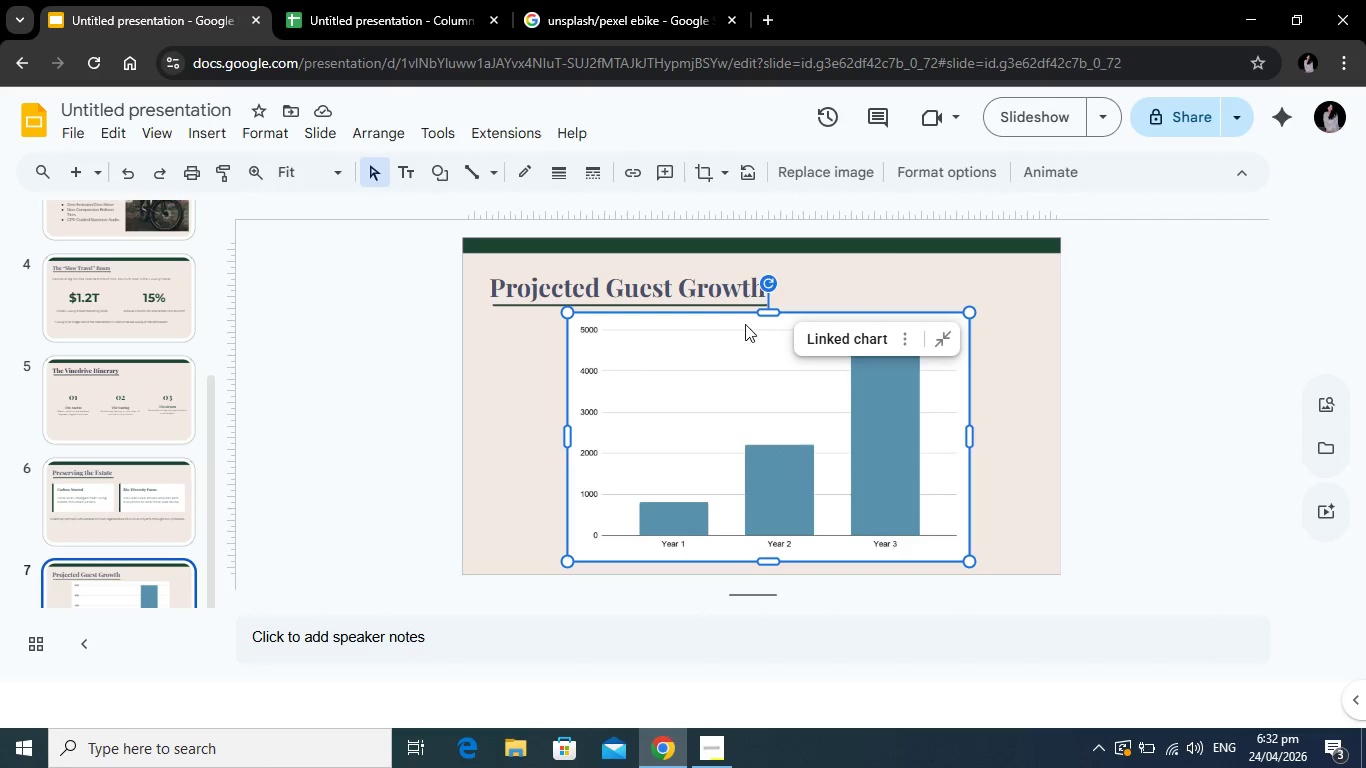 
left_click_drag(start_coordinate=[745, 324], to_coordinate=[792, 329])
 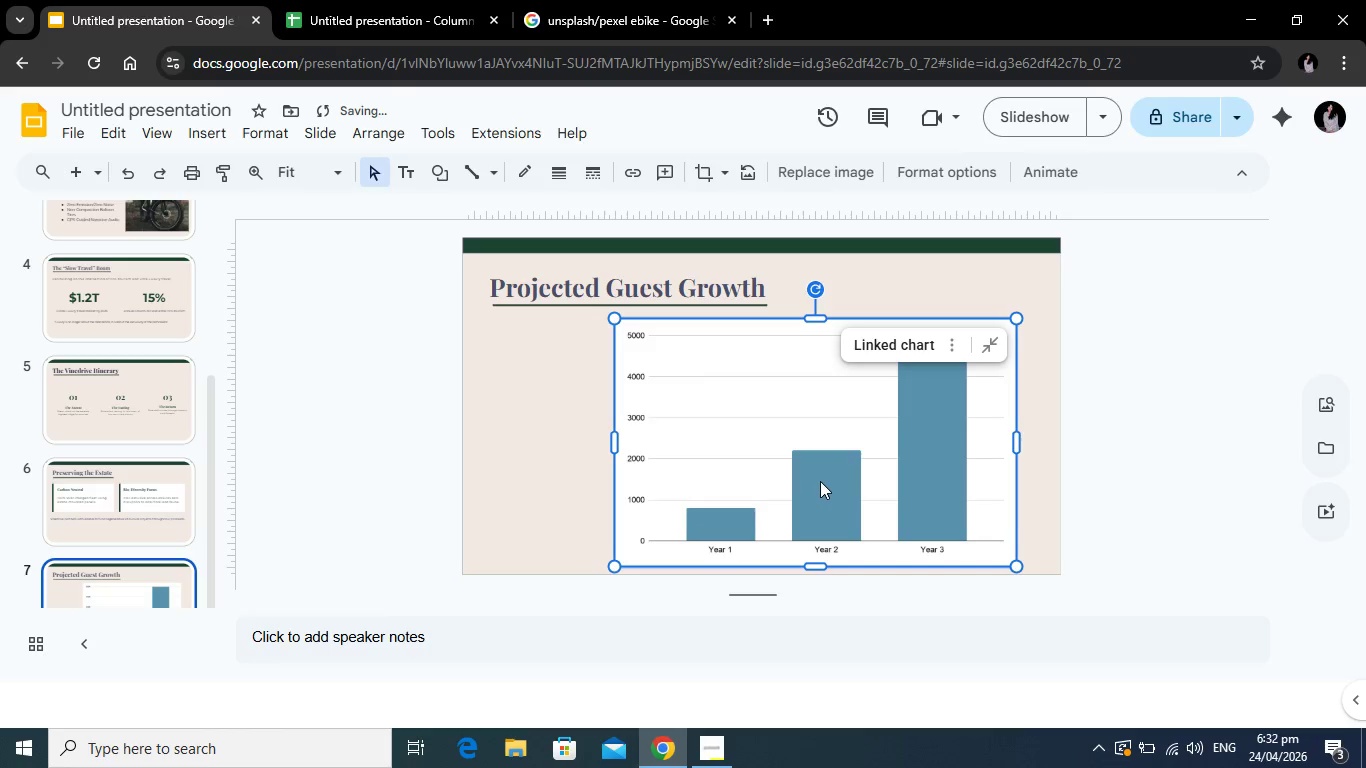 
left_click([820, 481])
 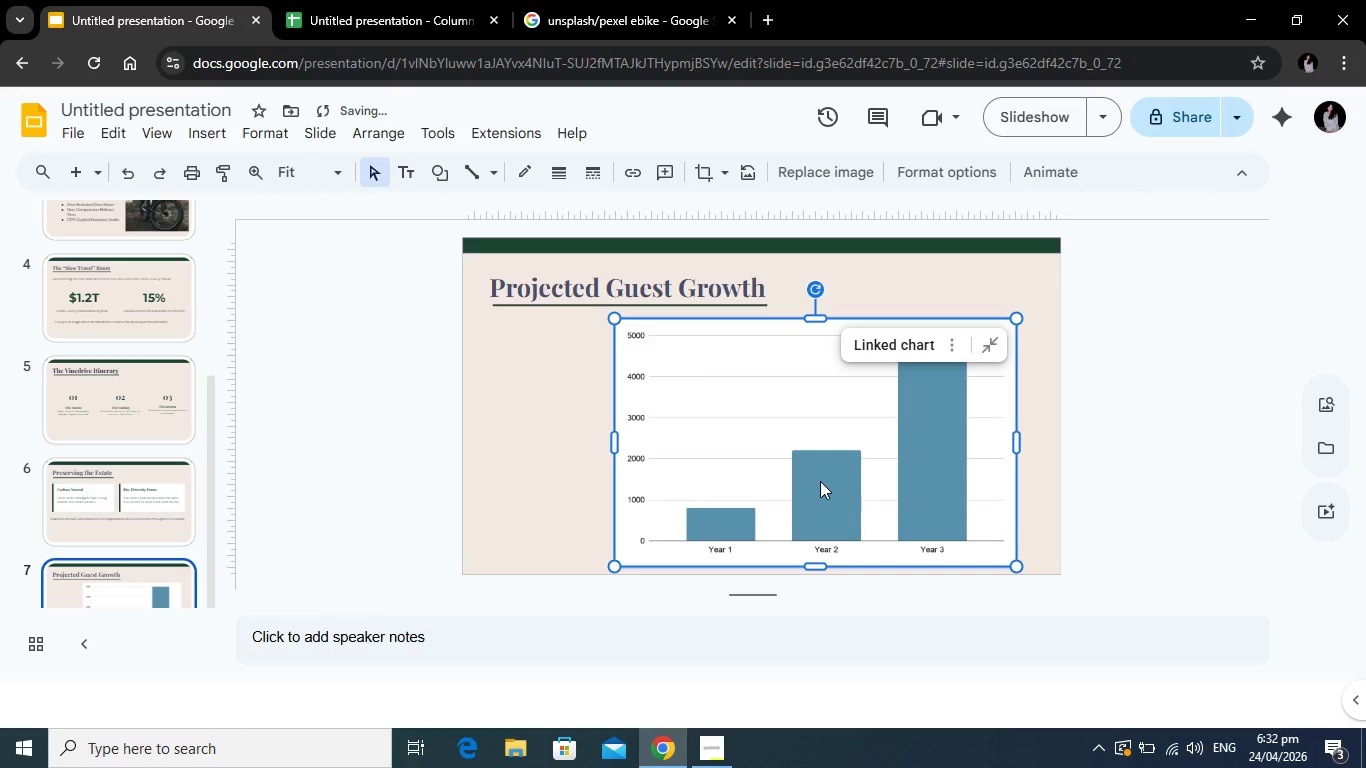 
right_click([820, 481])
 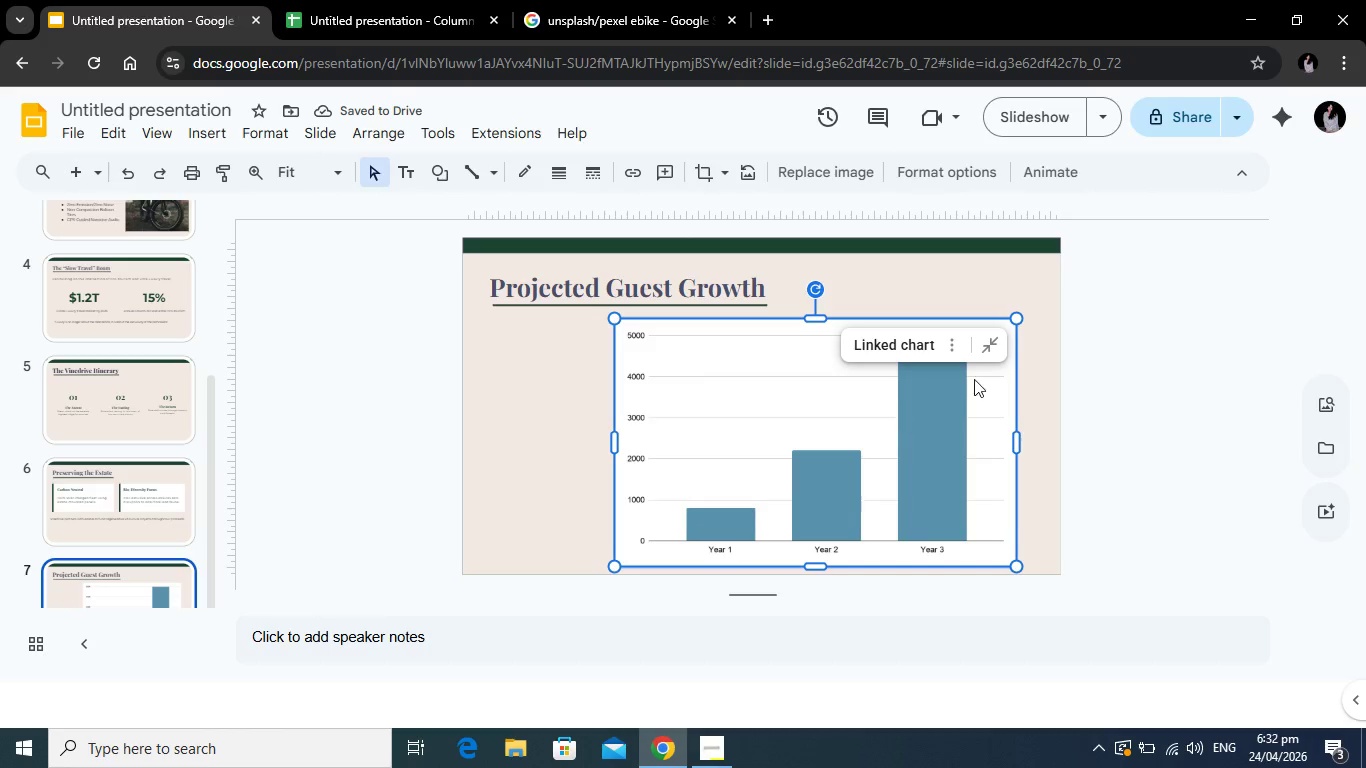 
left_click([949, 340])
 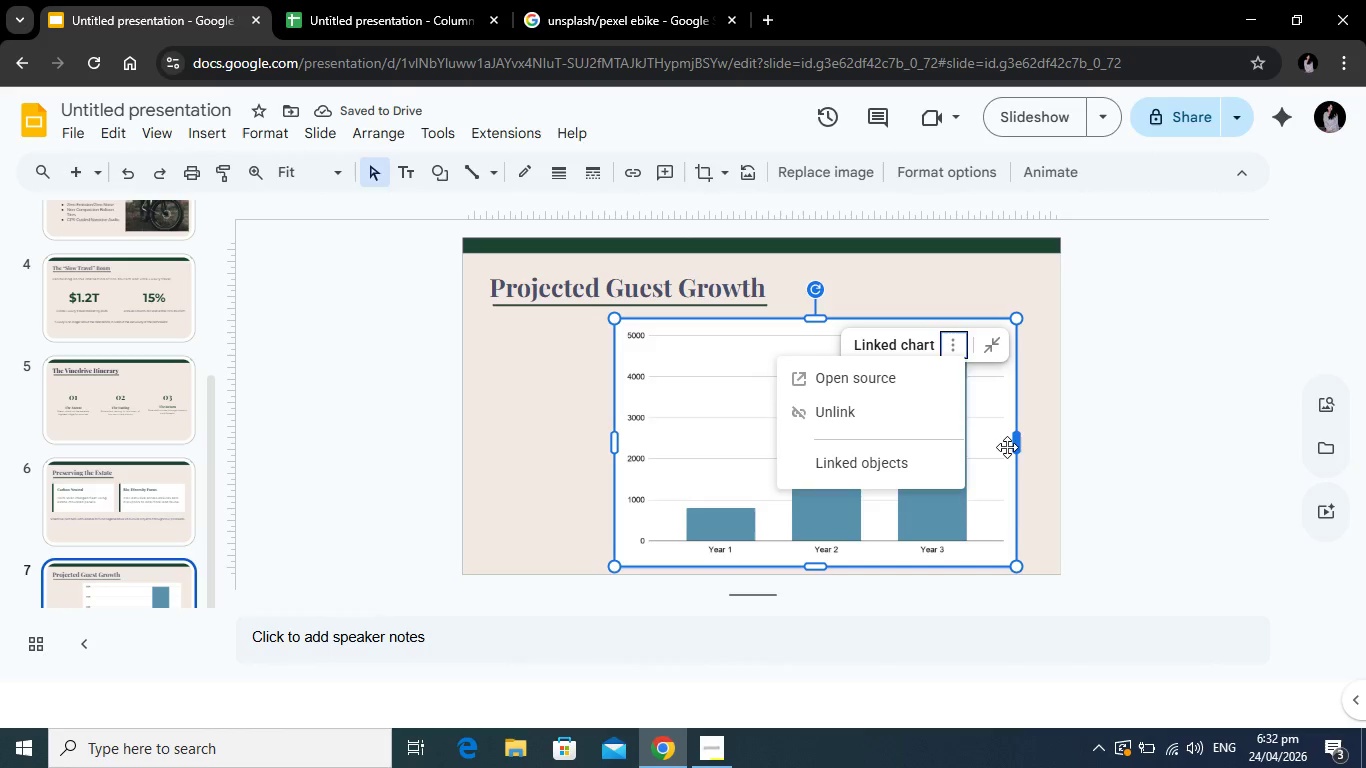 
left_click([1007, 447])
 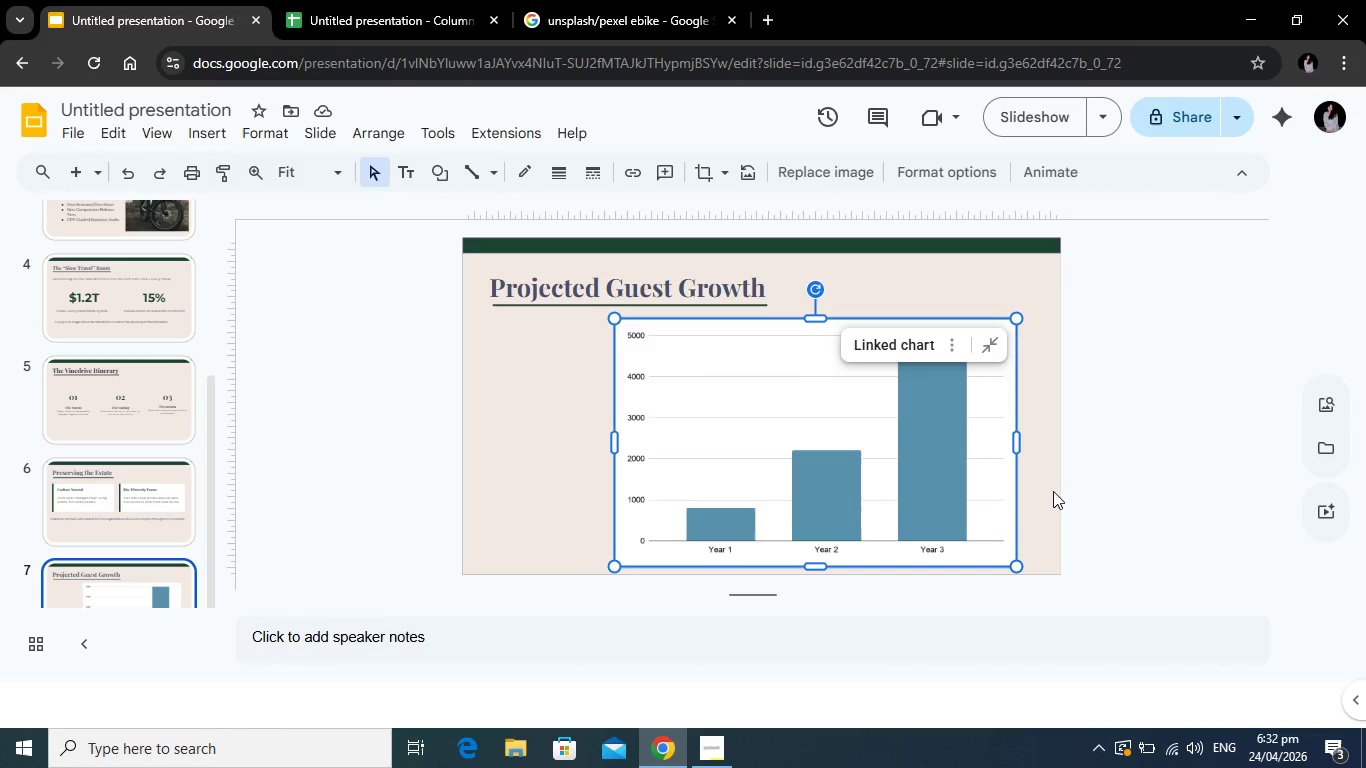 
left_click([1057, 489])
 